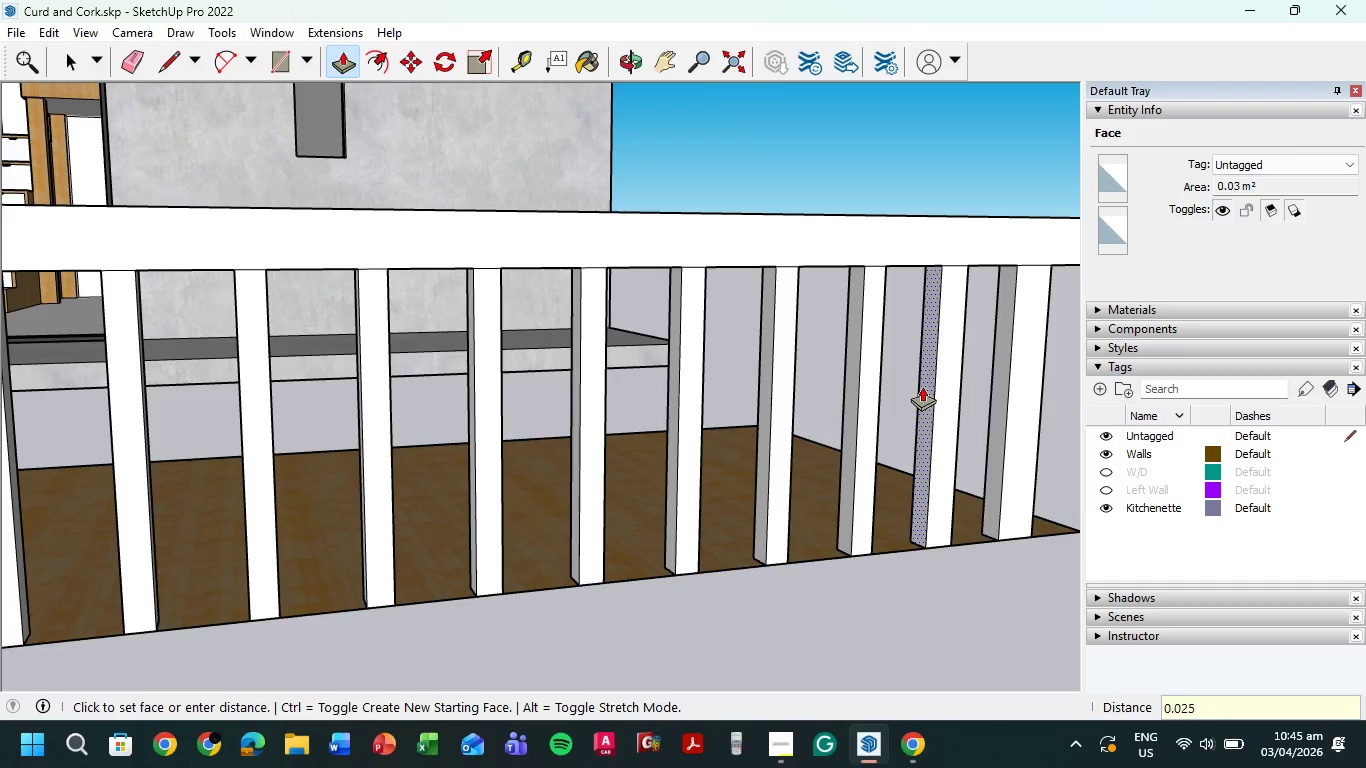 
key(Numpad5)
 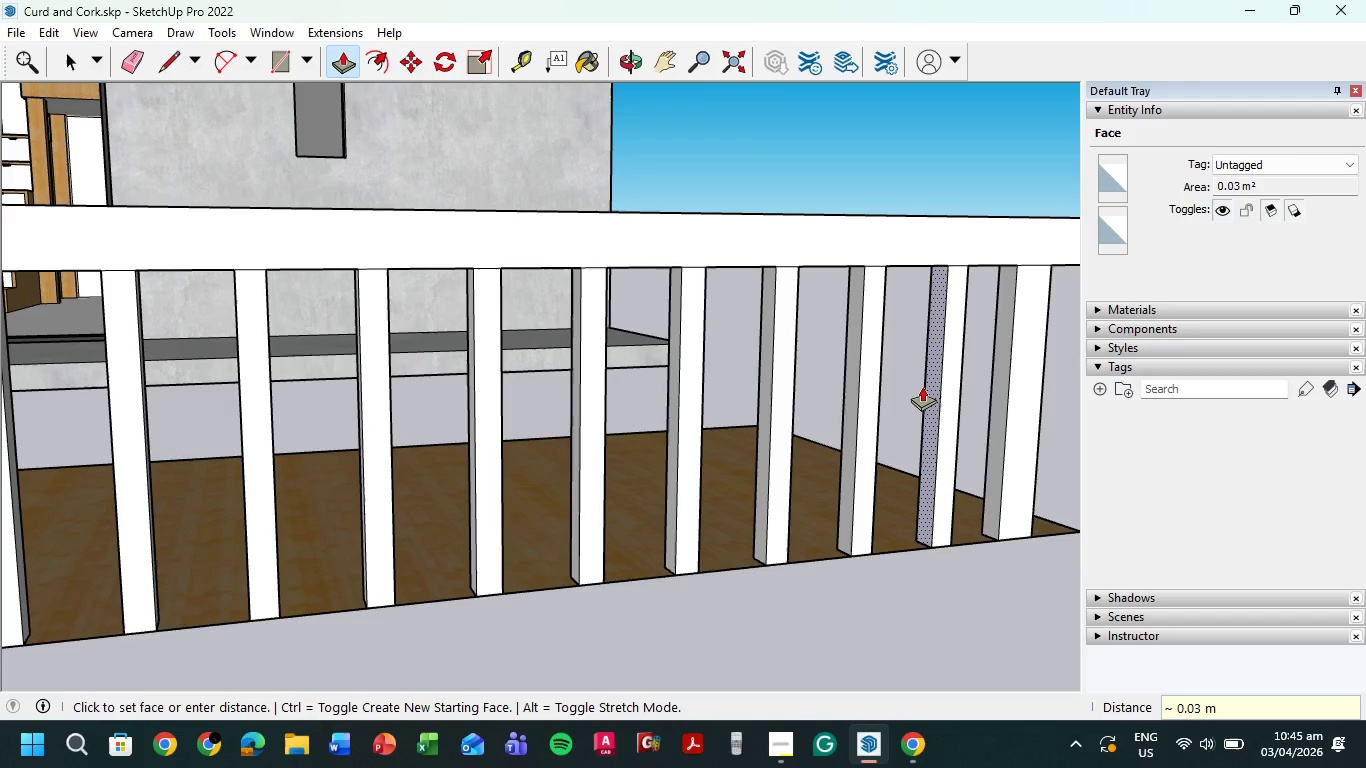 
key(NumpadEnter)
 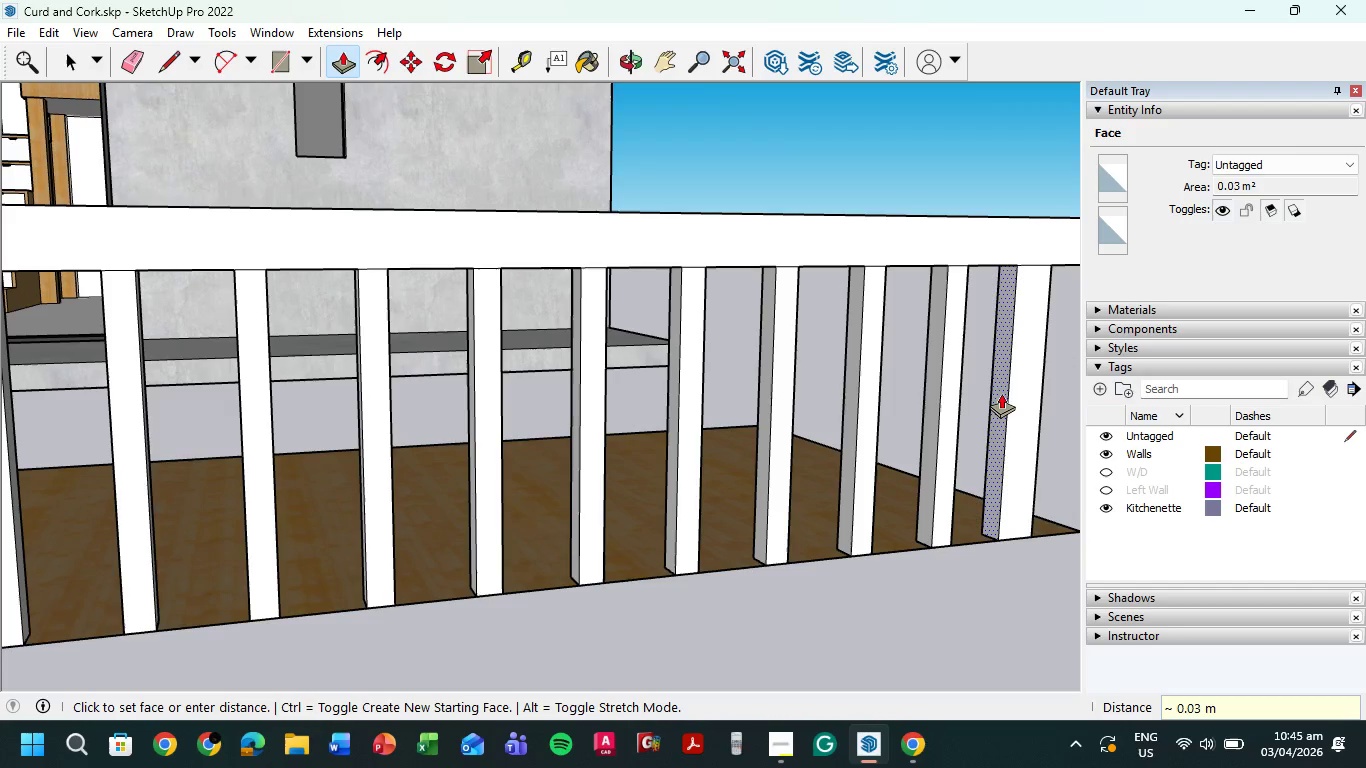 
left_click([998, 392])
 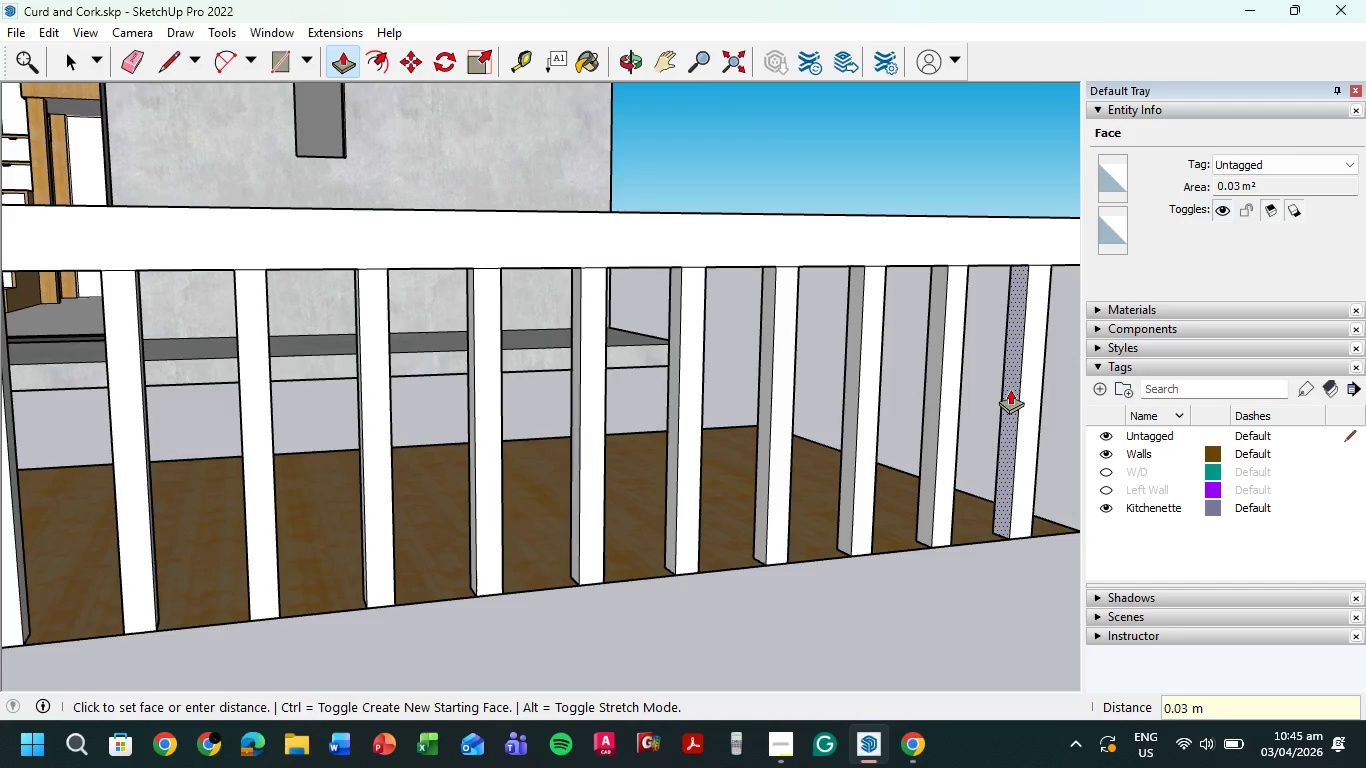 
key(Numpad0)
 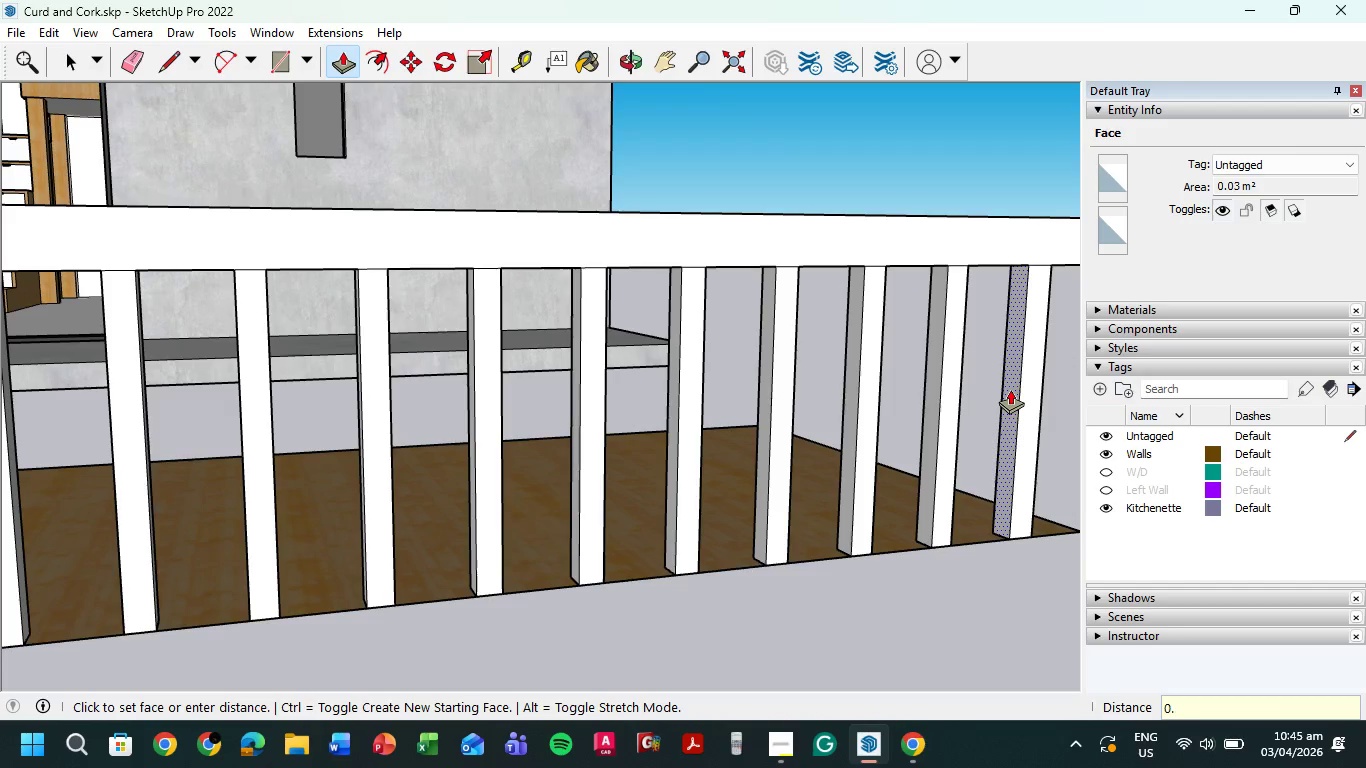 
key(NumpadDecimal)
 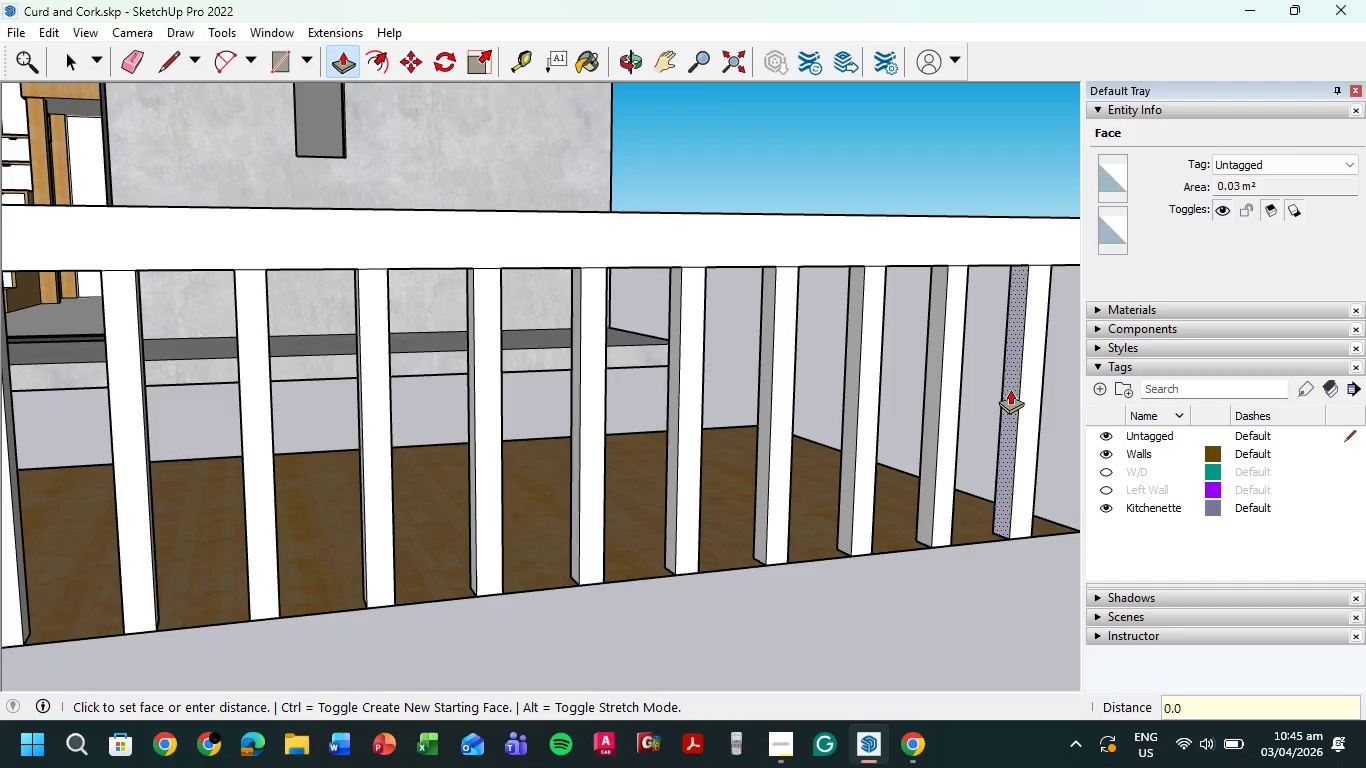 
key(Numpad0)
 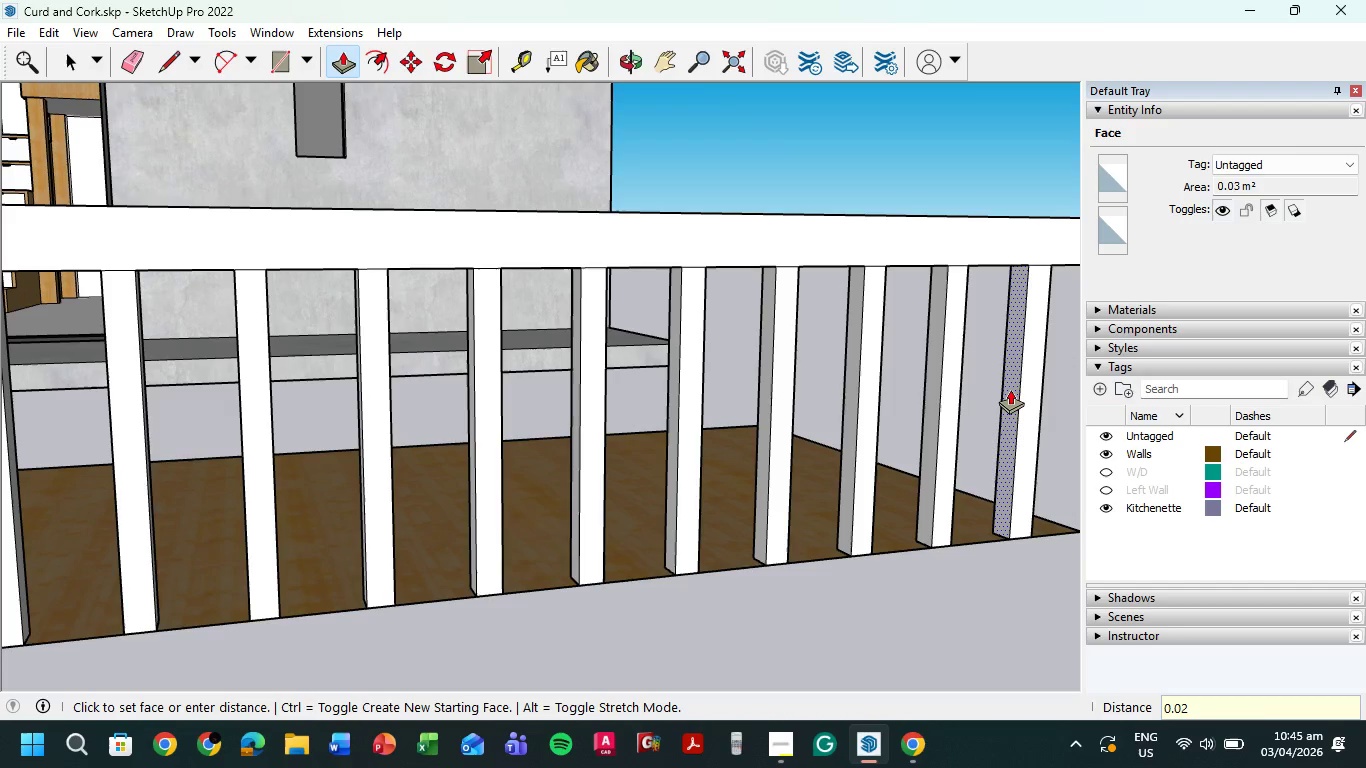 
key(Numpad2)
 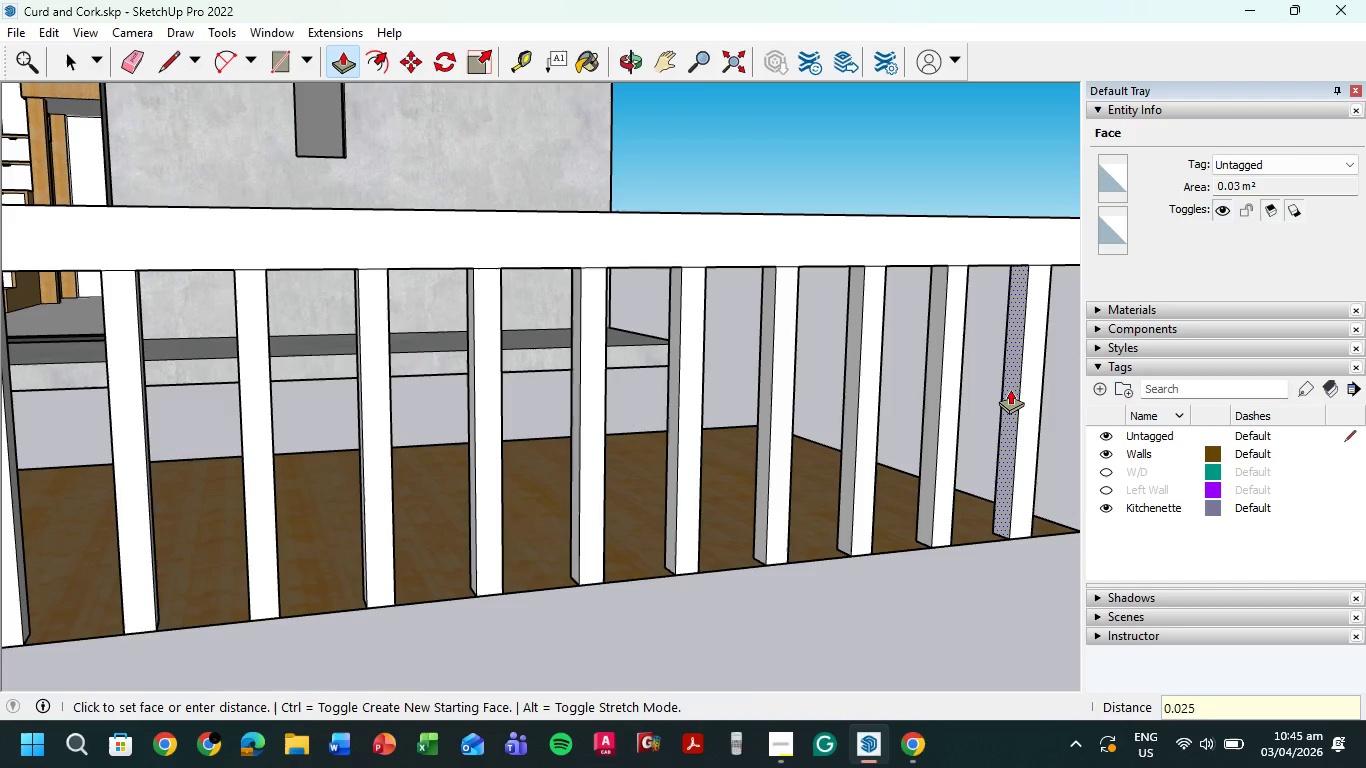 
key(Numpad5)
 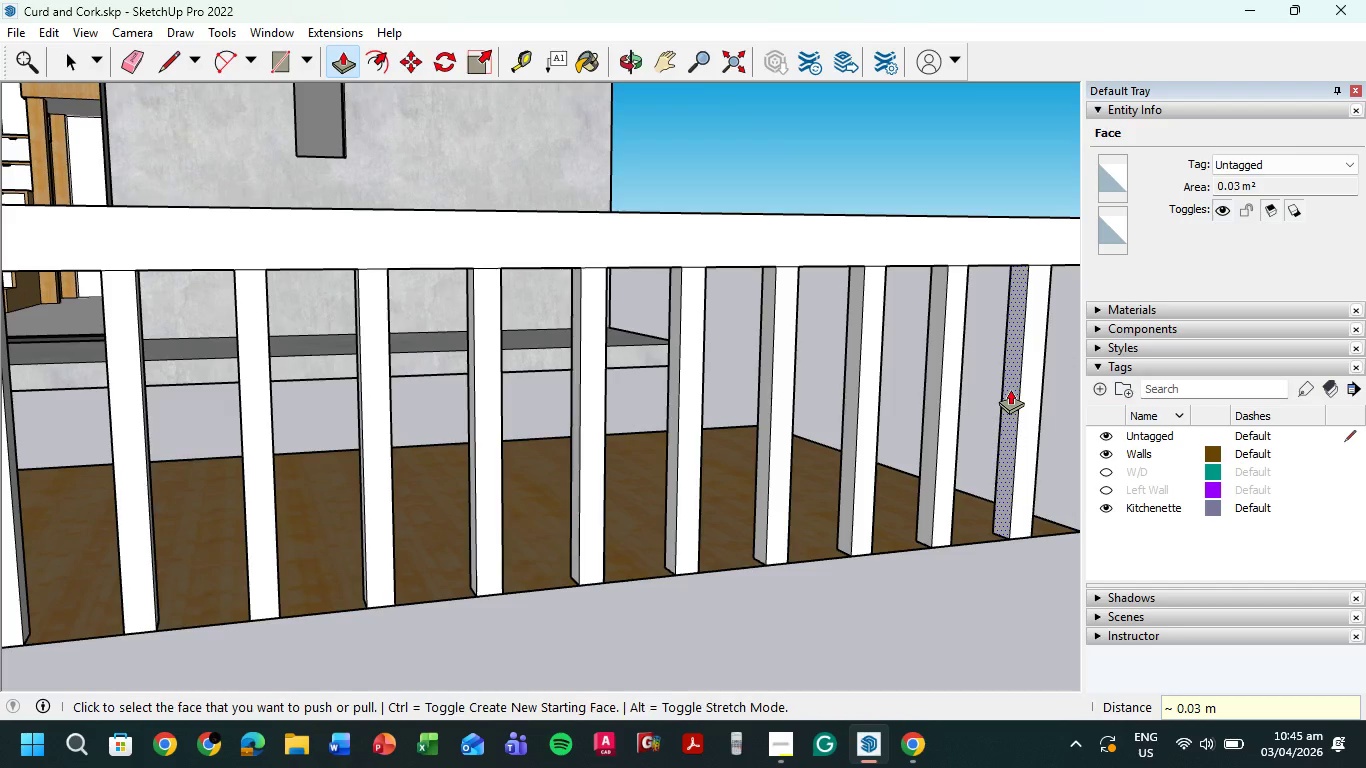 
key(NumpadEnter)
 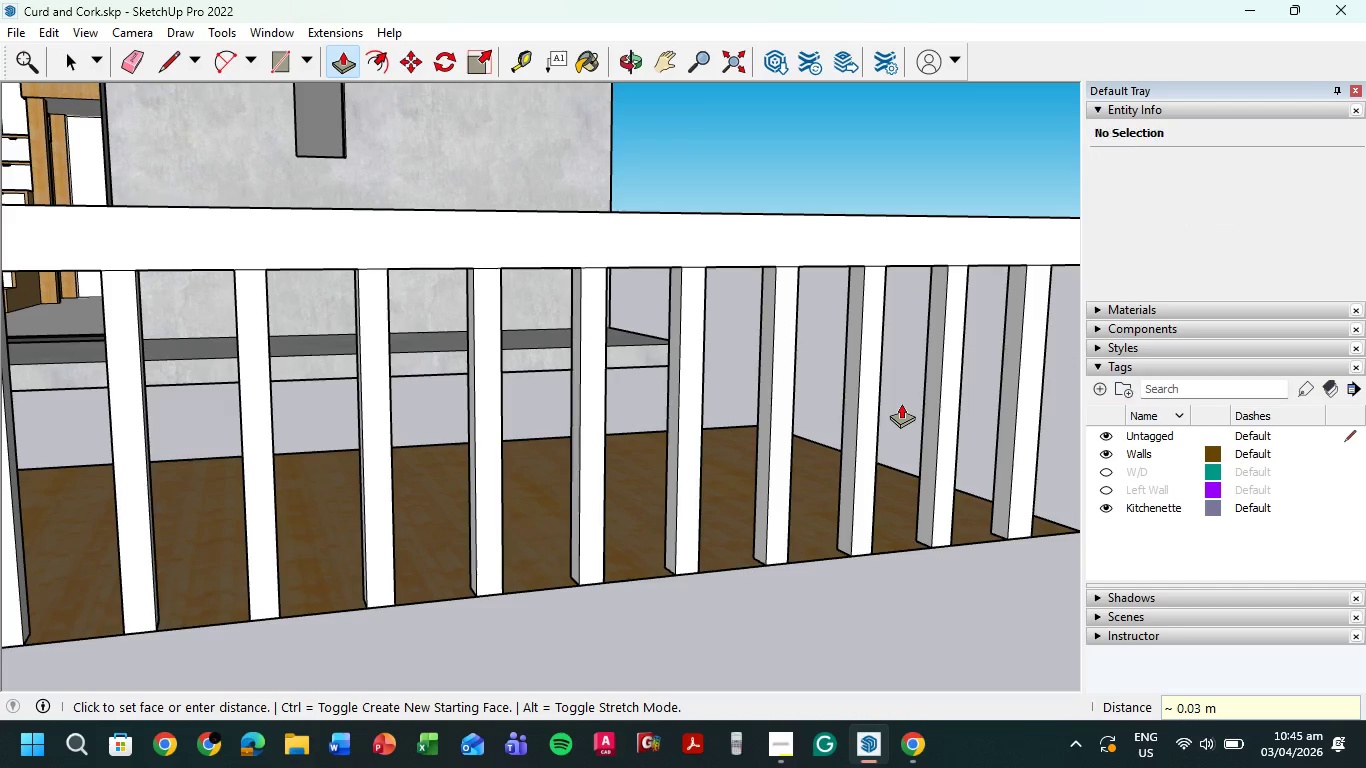 
scroll: coordinate [935, 447], scroll_direction: down, amount: 15.0
 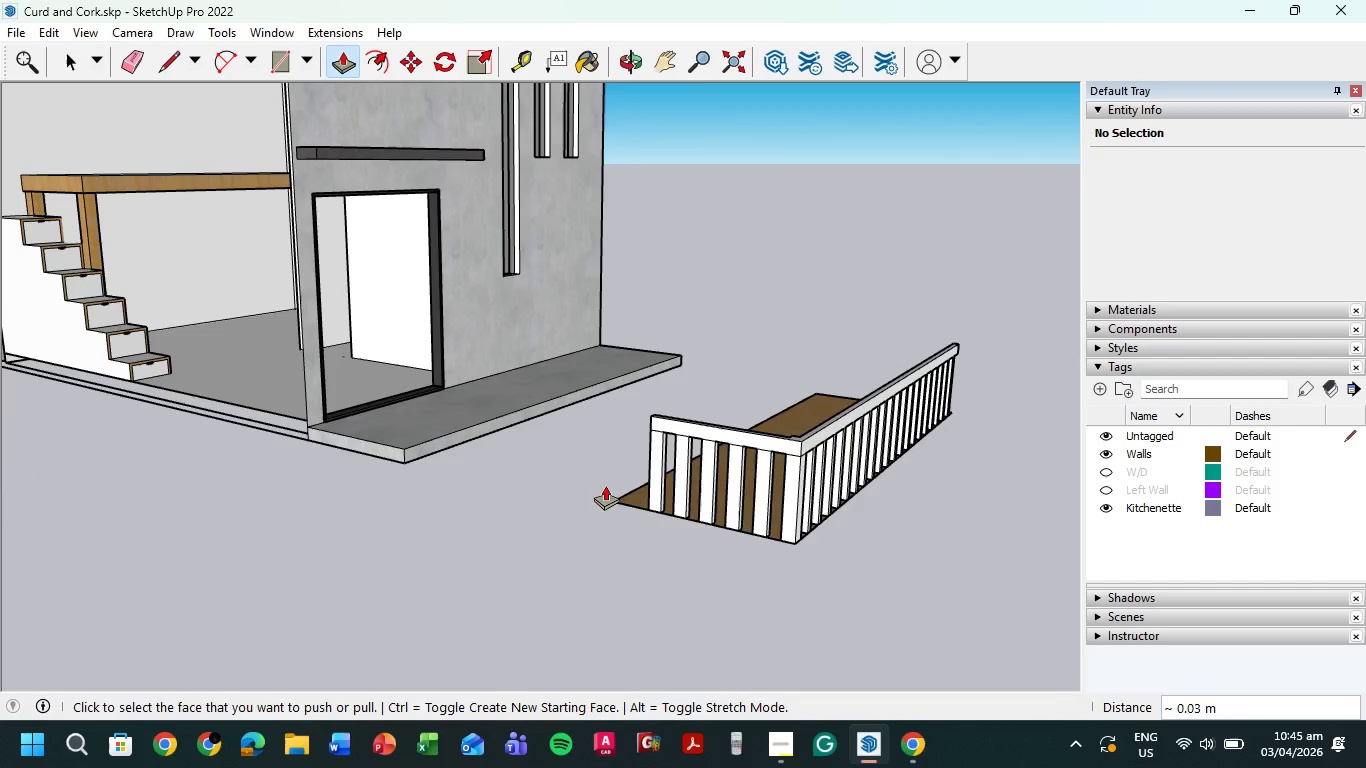 
scroll: coordinate [778, 483], scroll_direction: up, amount: 16.0
 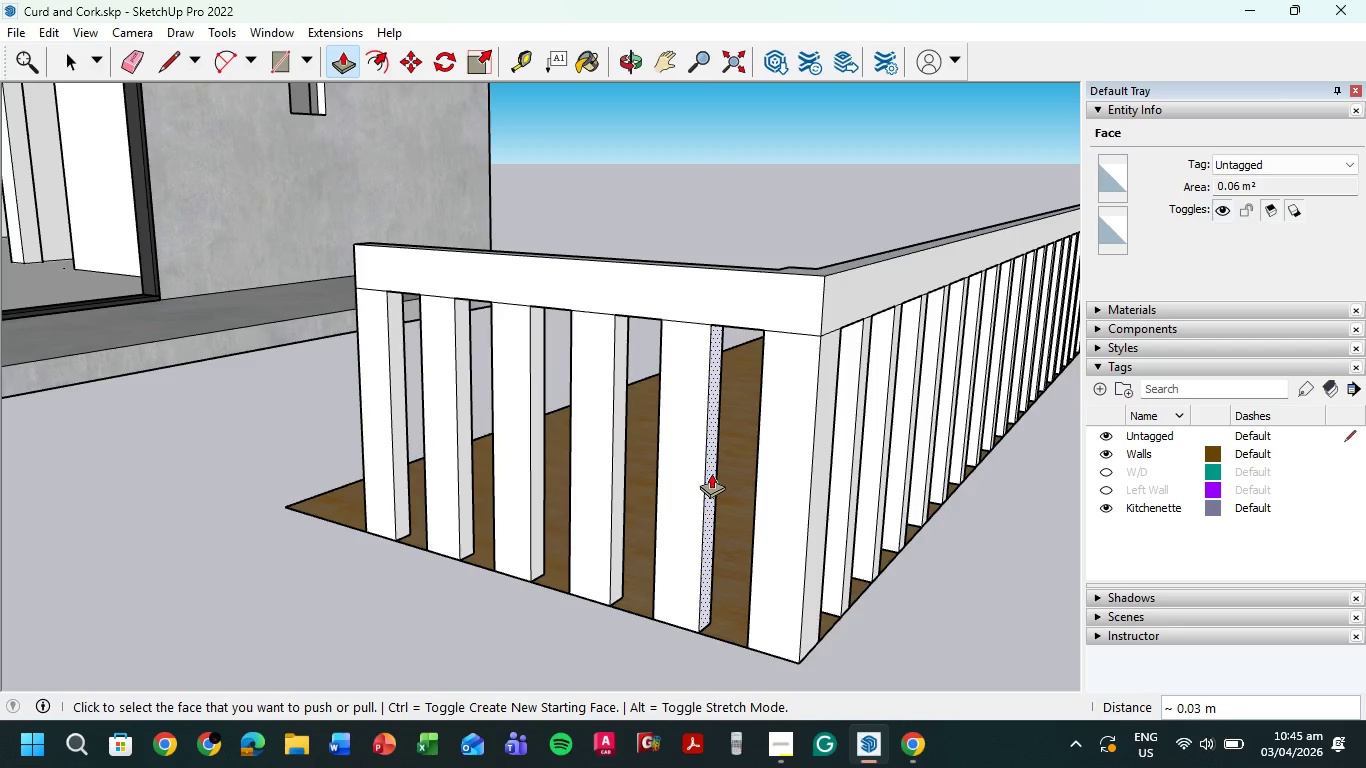 
left_click([710, 473])
 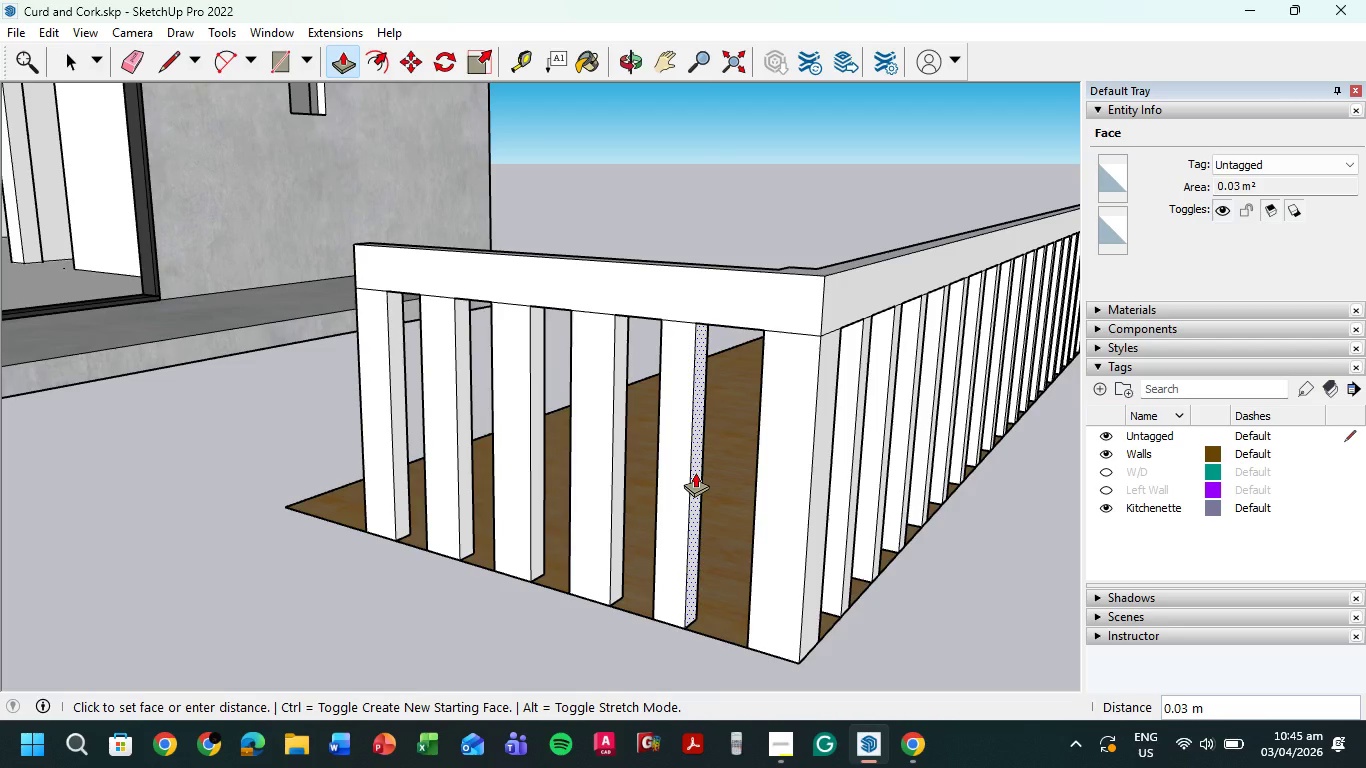 
key(Numpad0)
 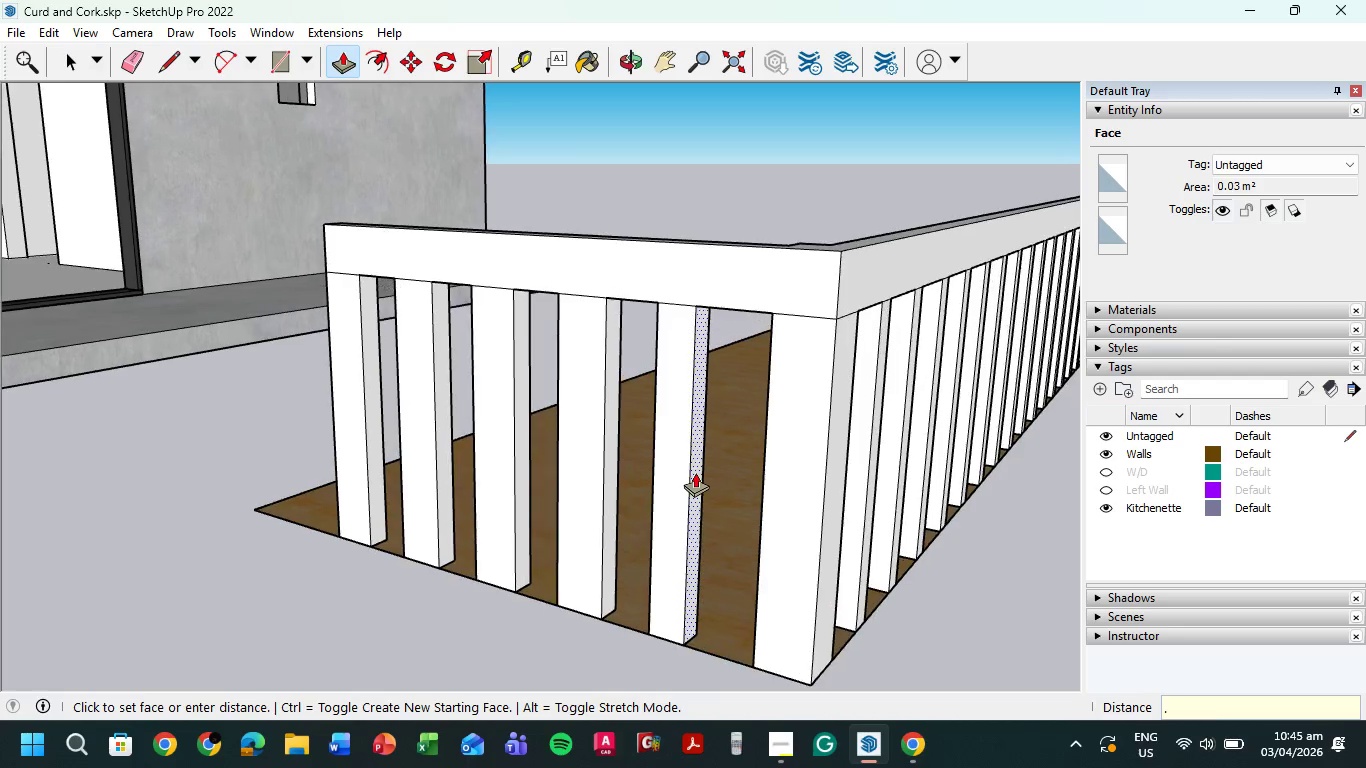 
key(NumpadDecimal)
 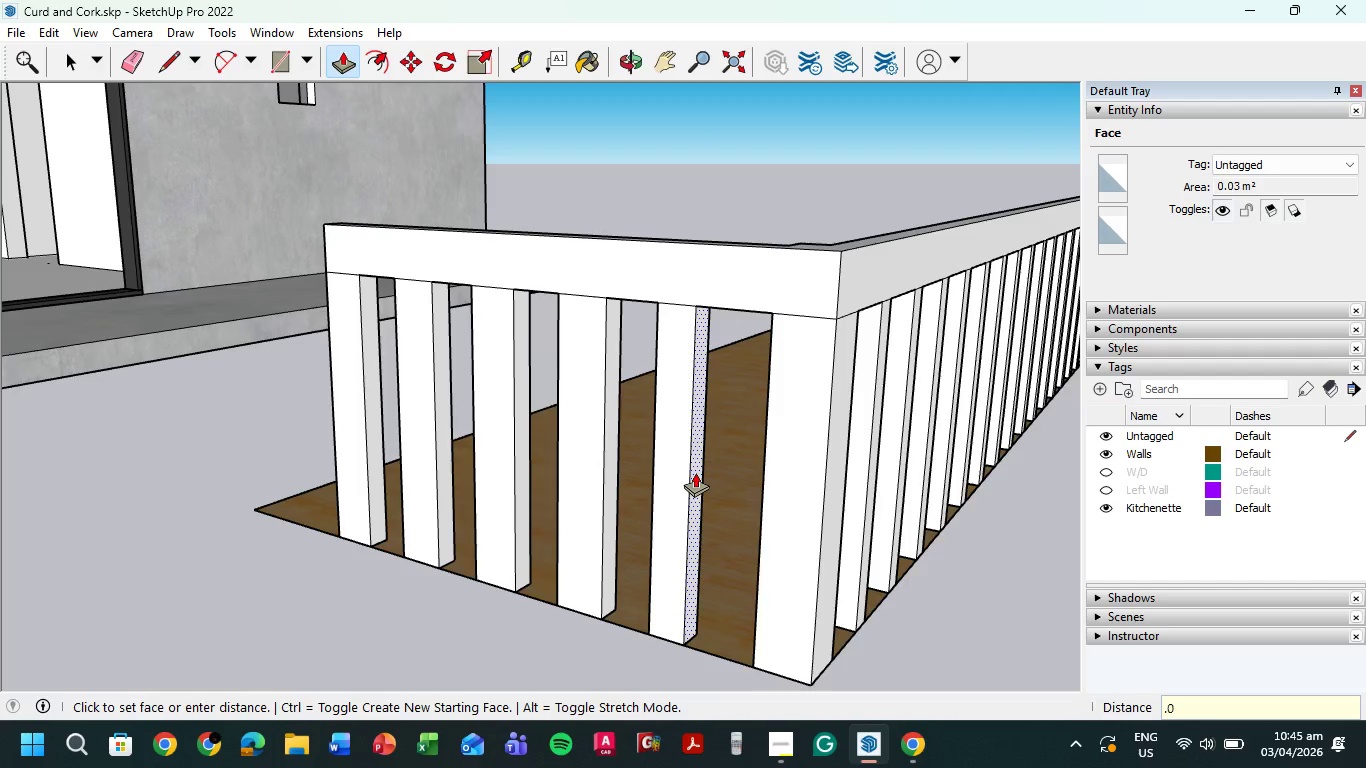 
key(Numpad0)
 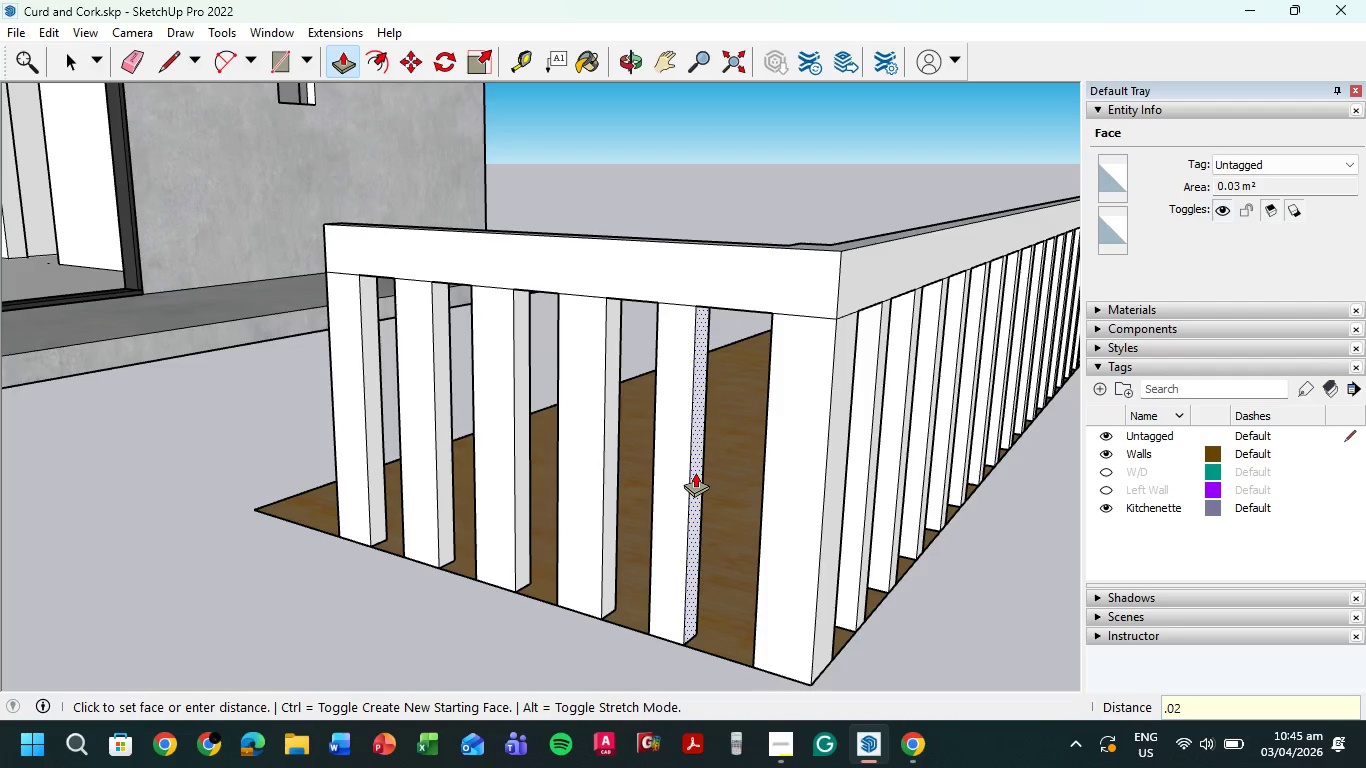 
key(Numpad2)
 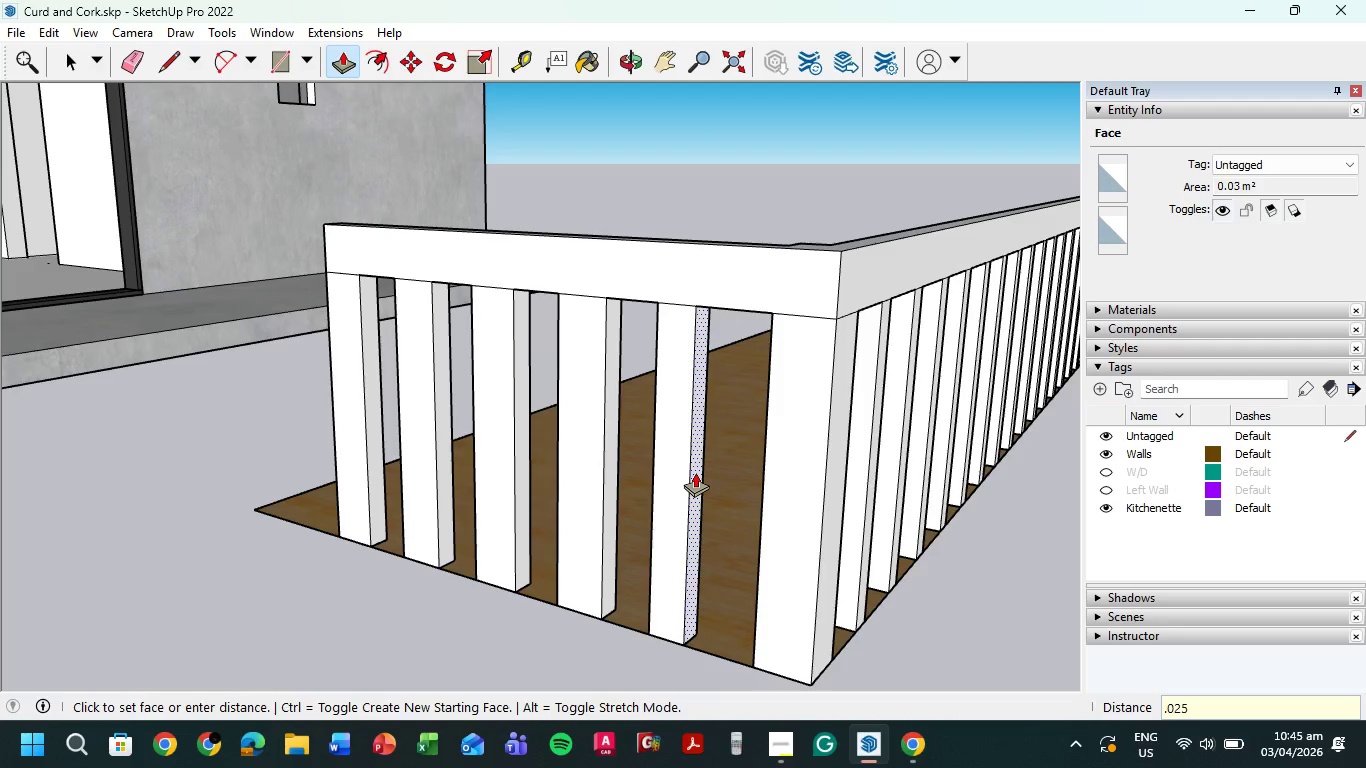 
scroll: coordinate [695, 472], scroll_direction: up, amount: 1.0
 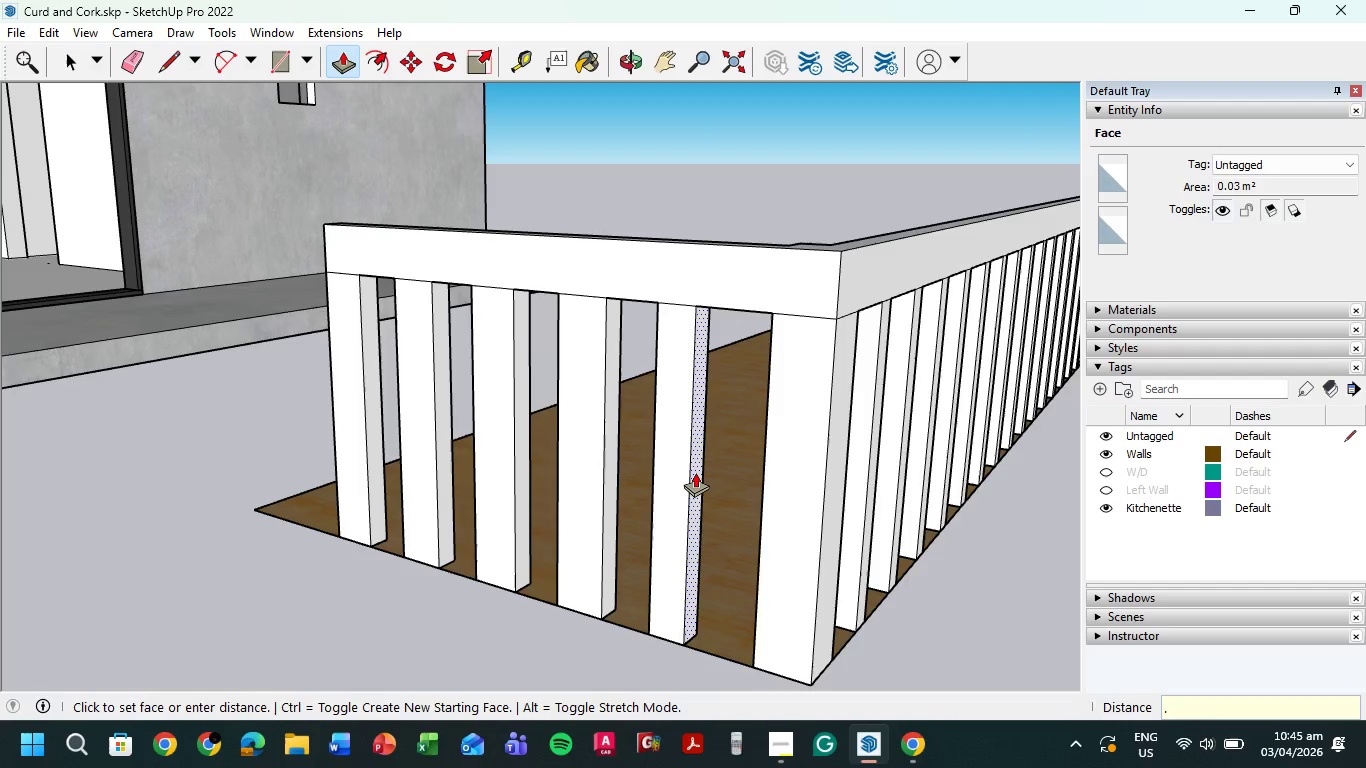 
key(Numpad5)
 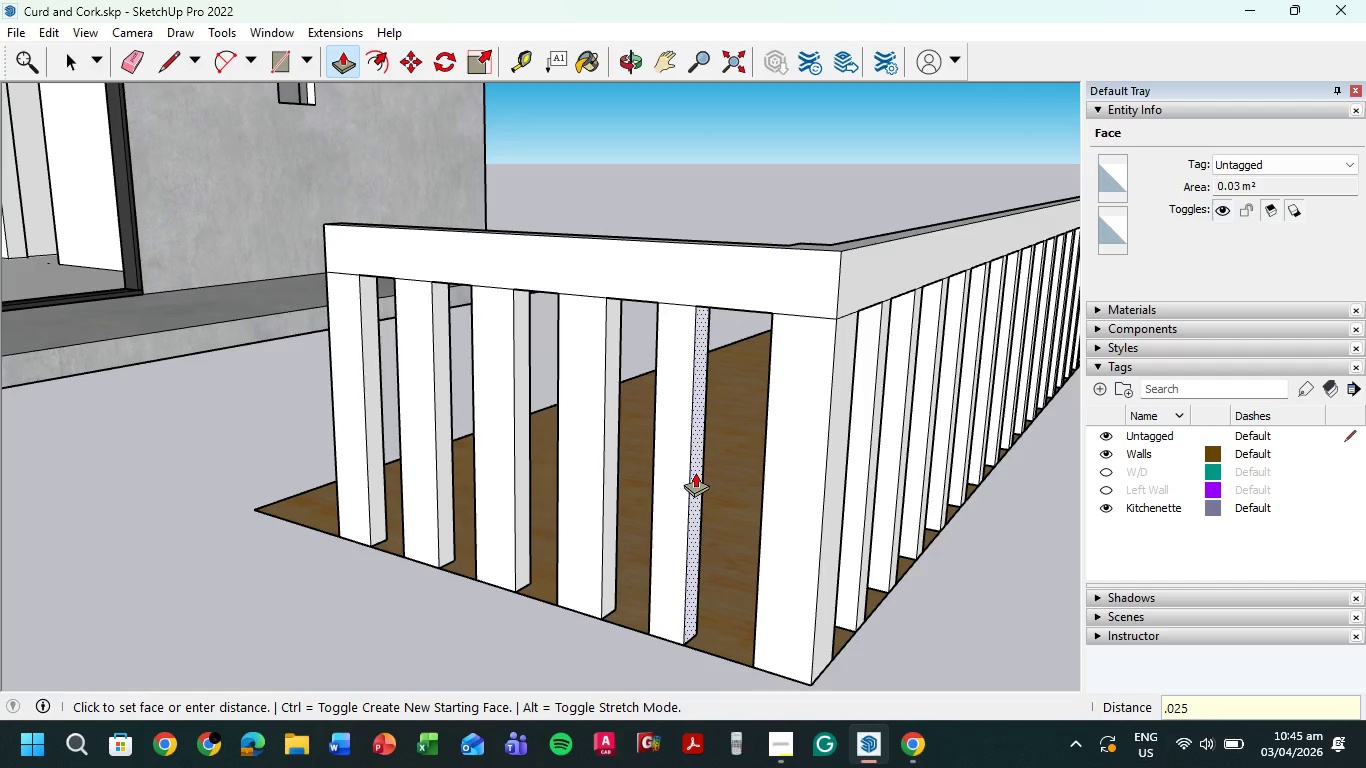 
key(NumpadEnter)
 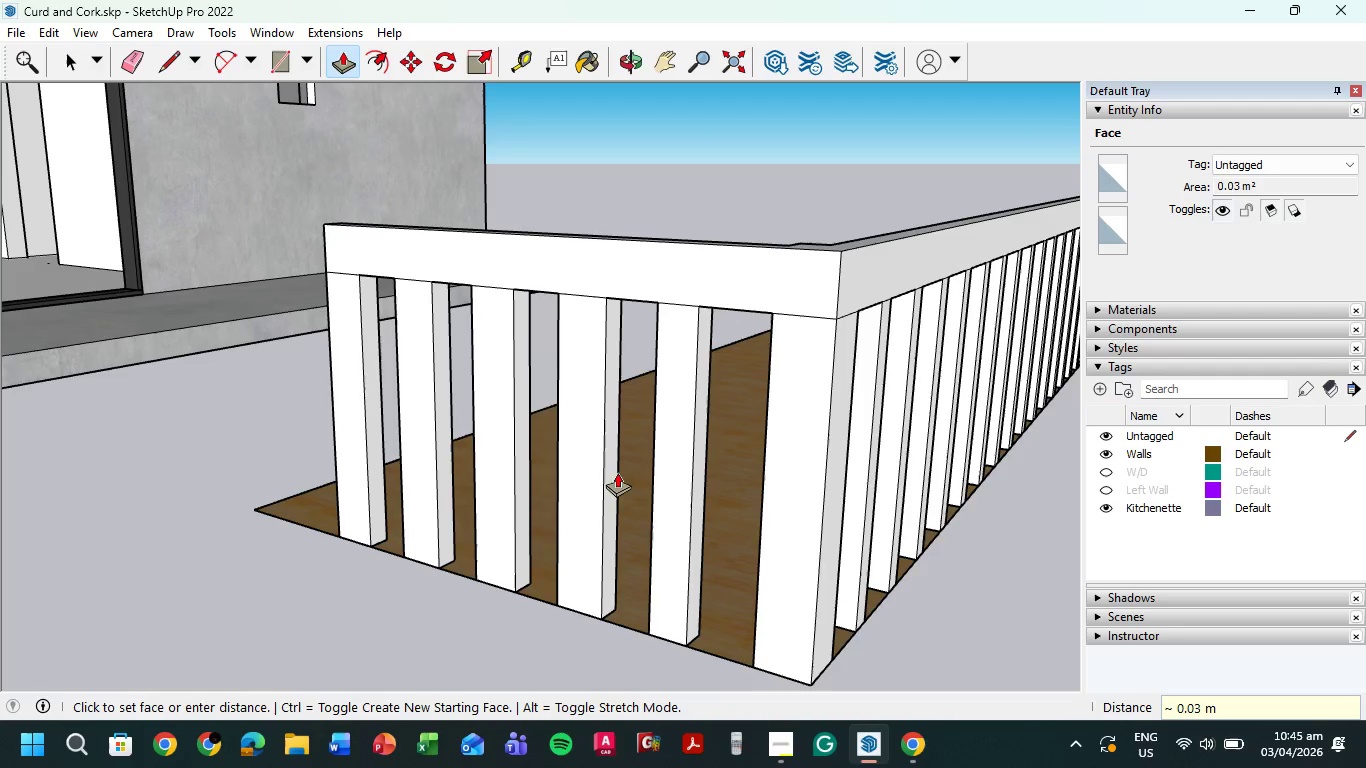 
left_click([610, 472])
 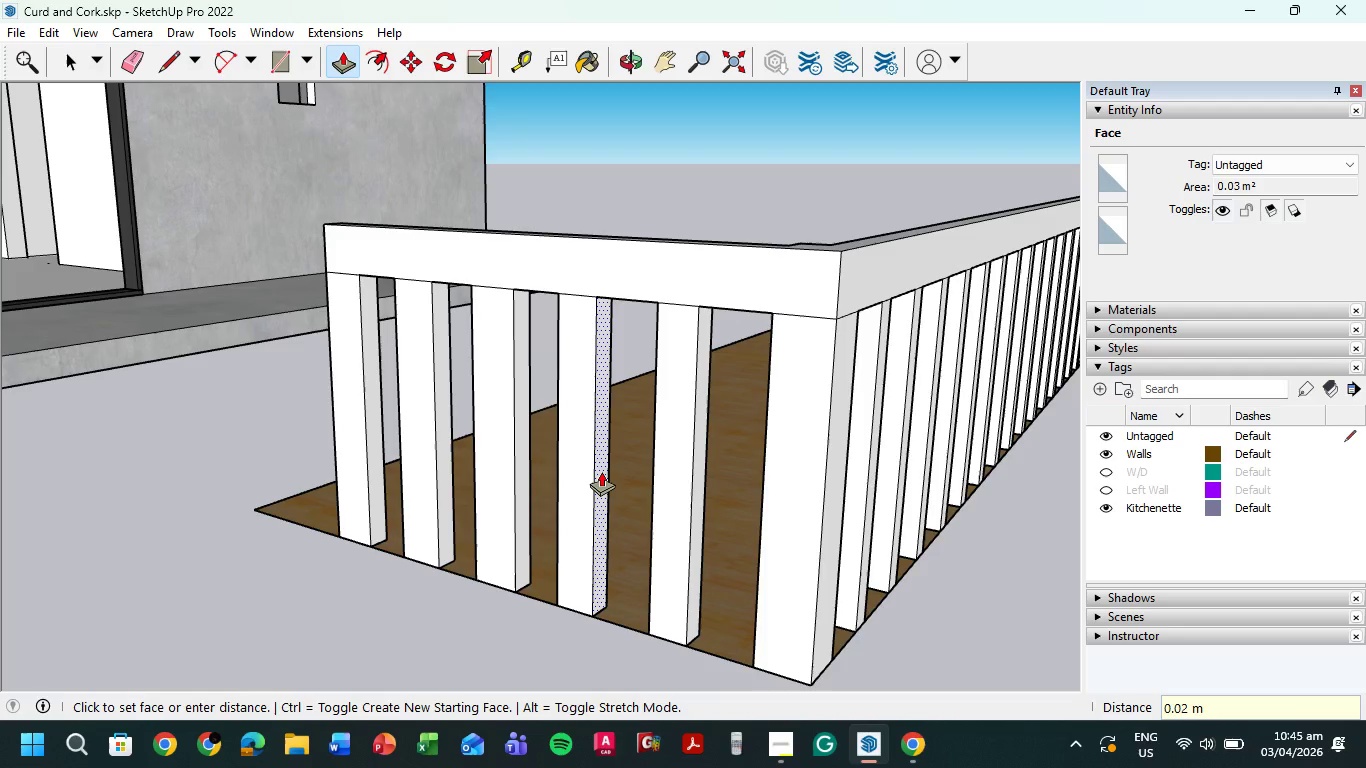 
key(Numpad0)
 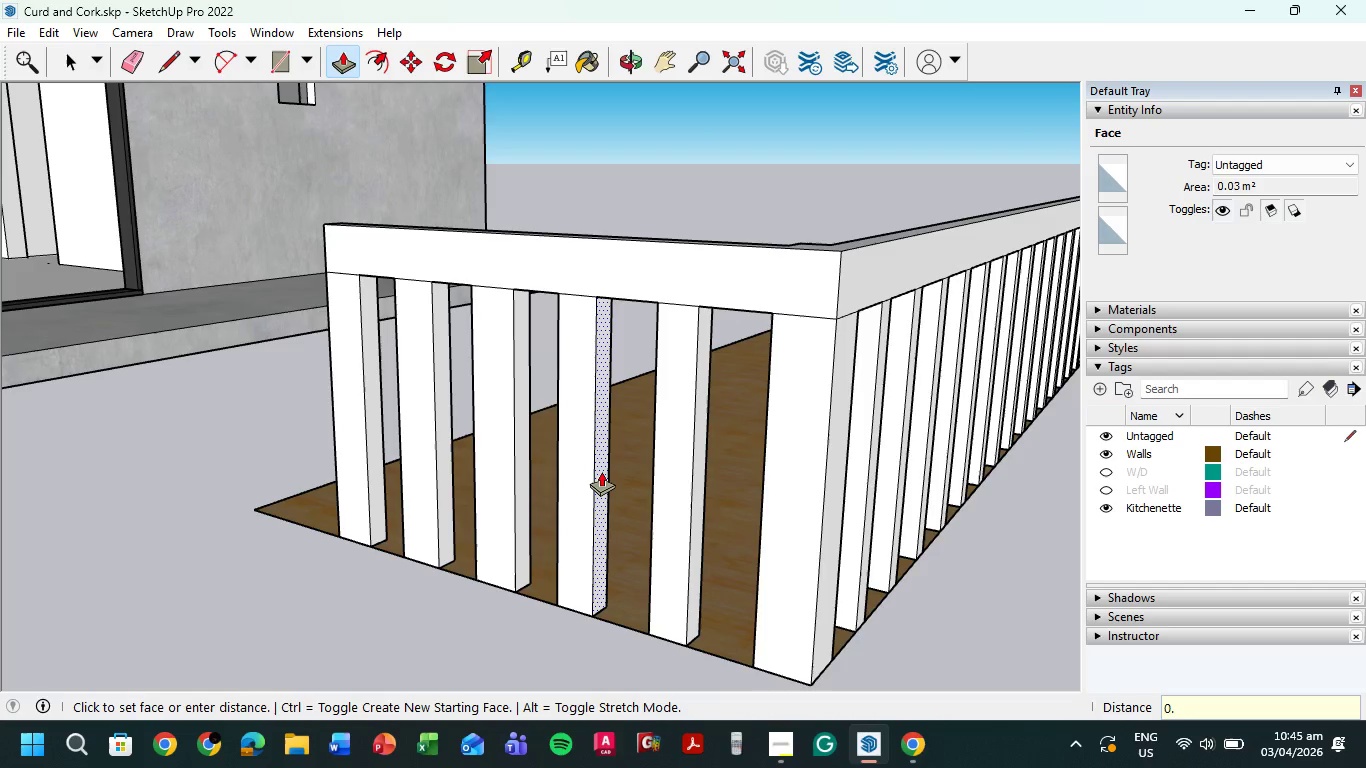 
key(NumpadDecimal)
 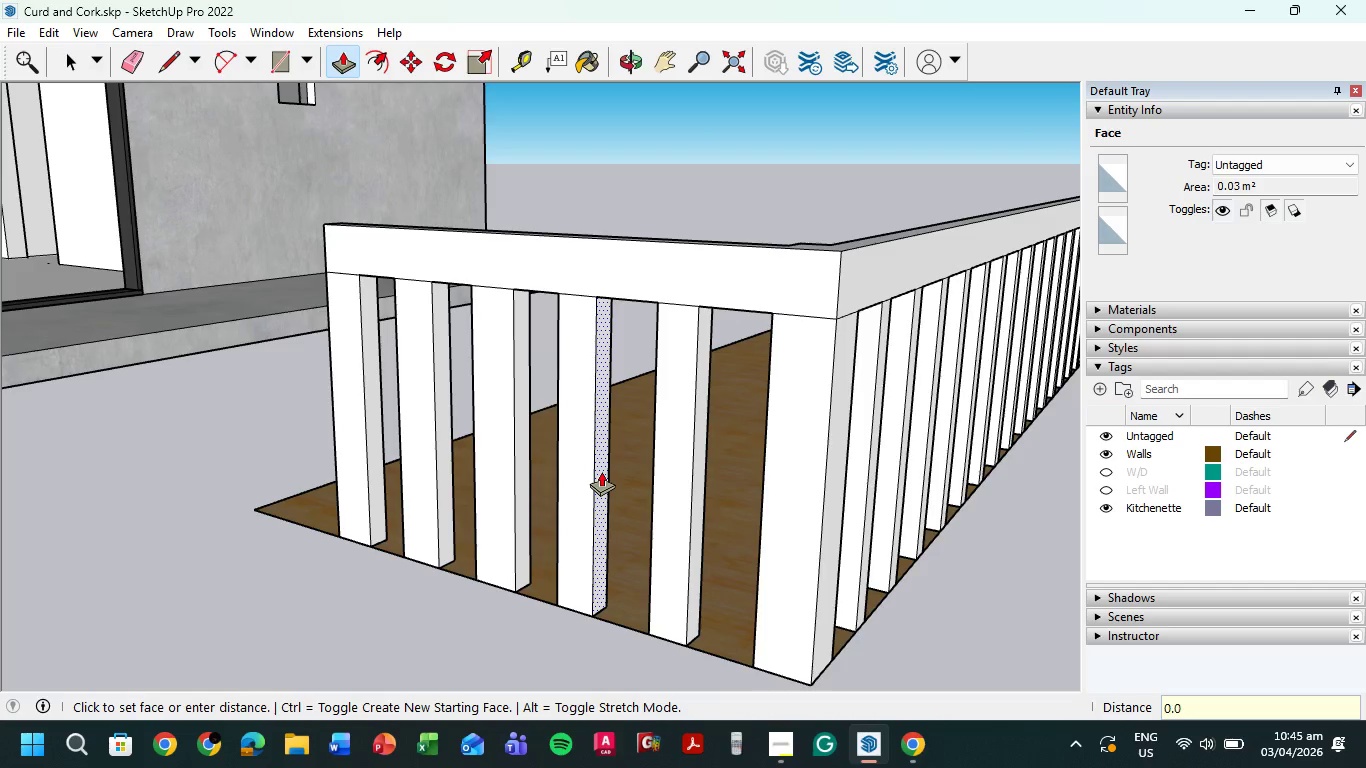 
key(Numpad0)
 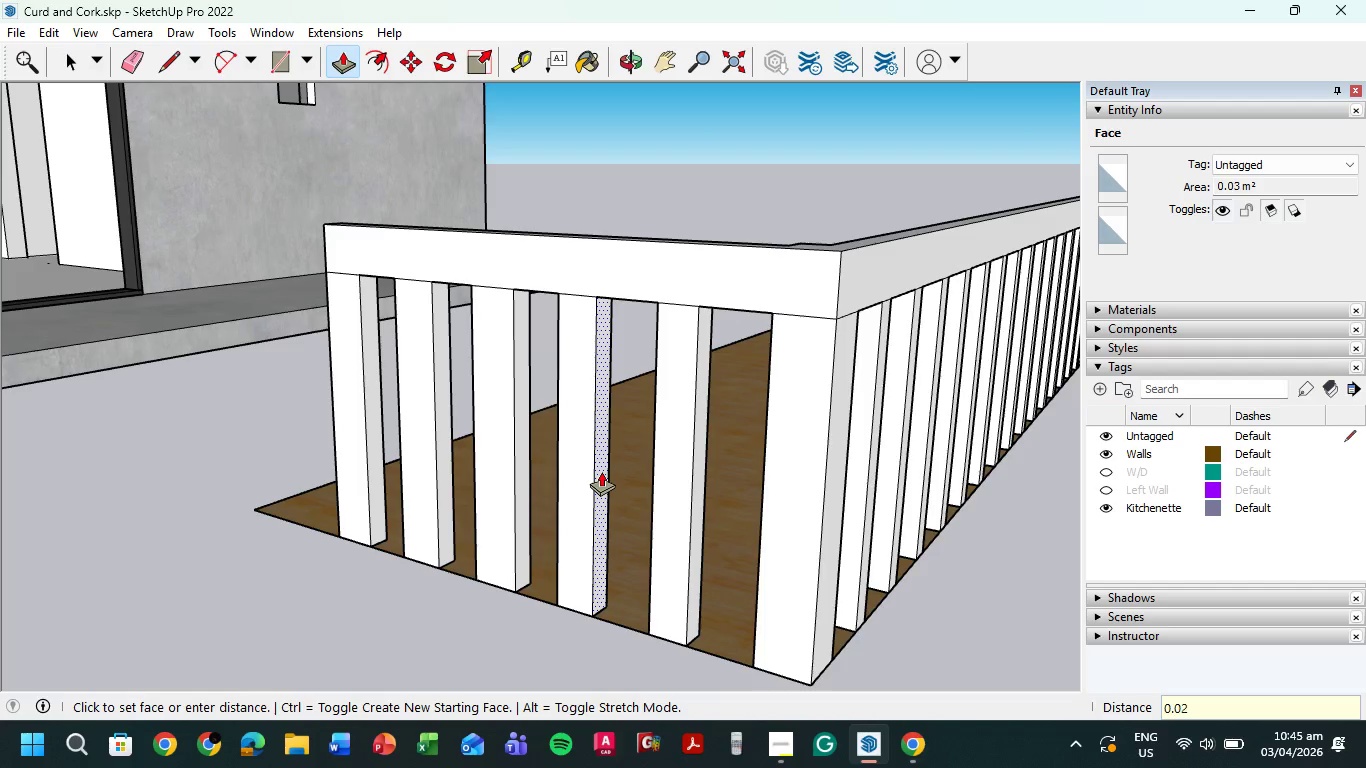 
key(Numpad2)
 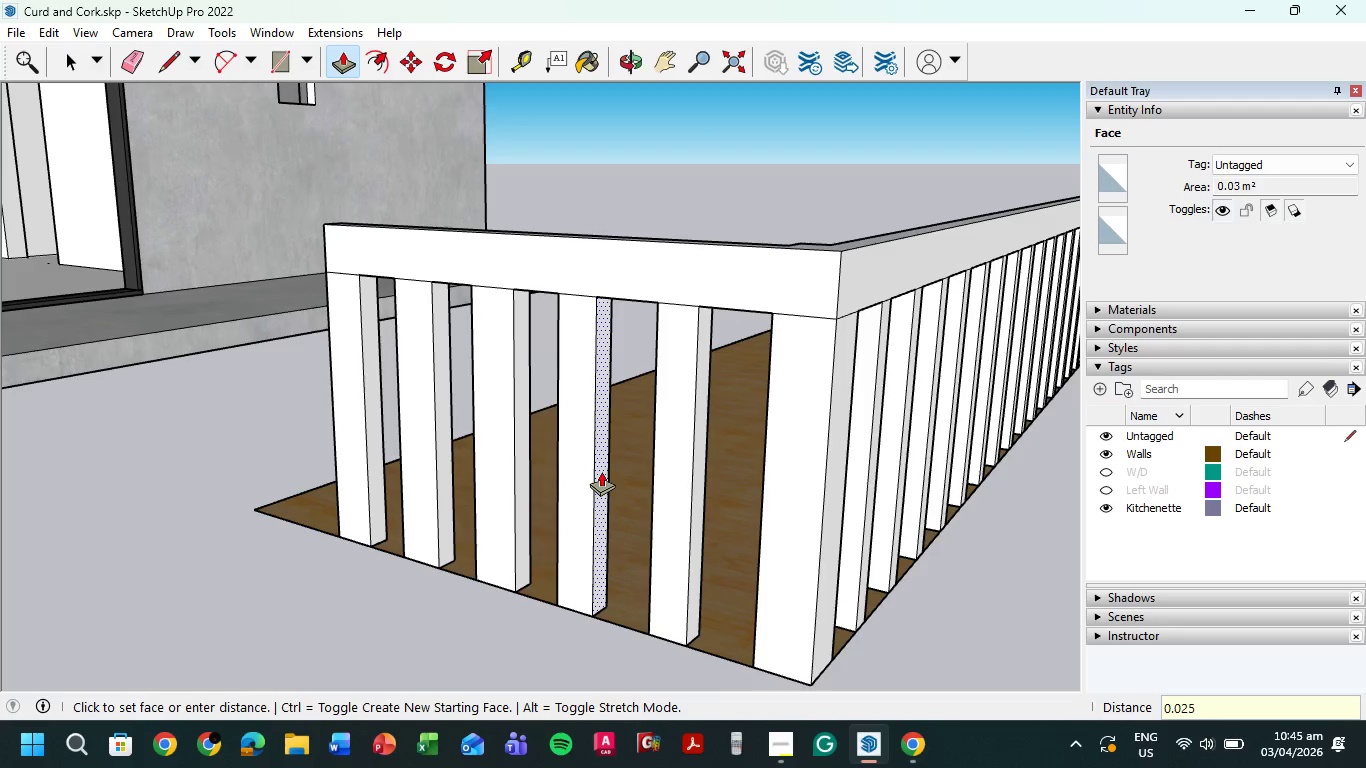 
key(Numpad5)
 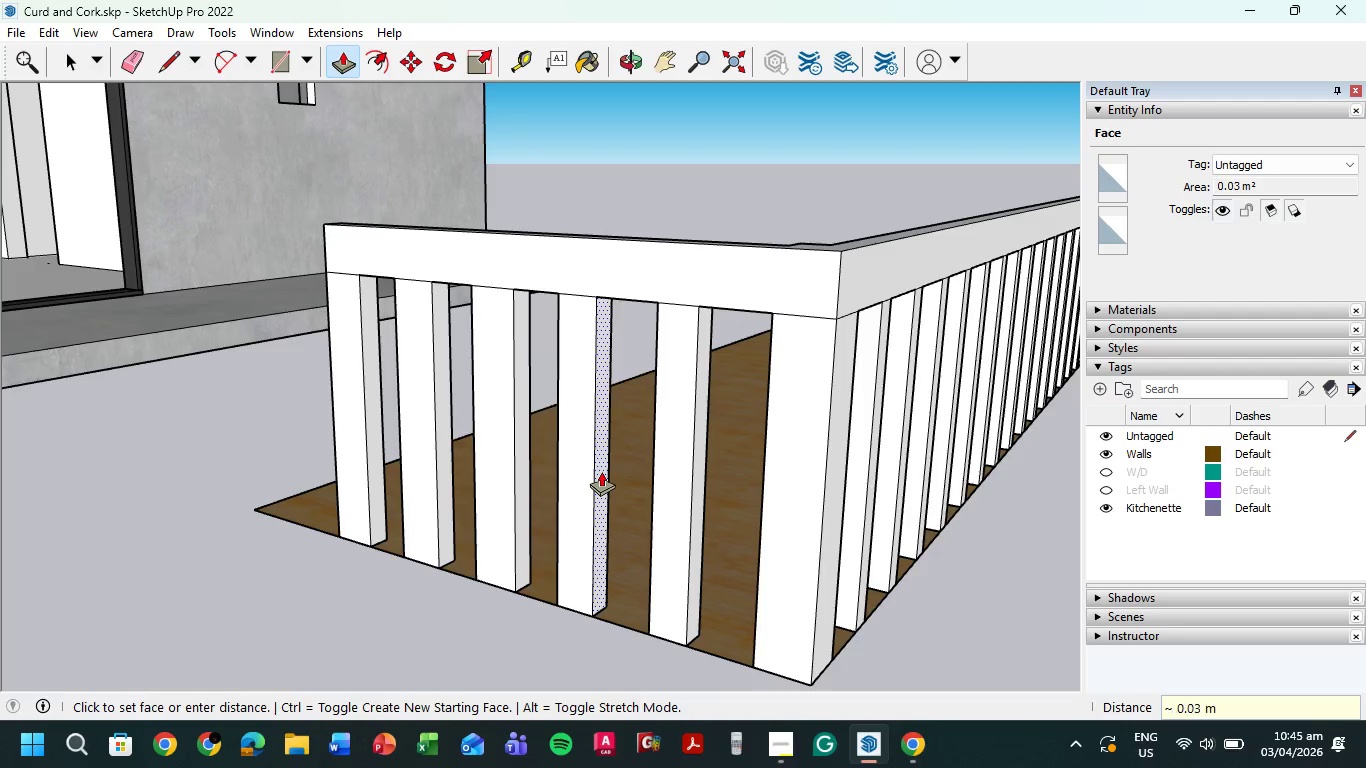 
key(NumpadEnter)
 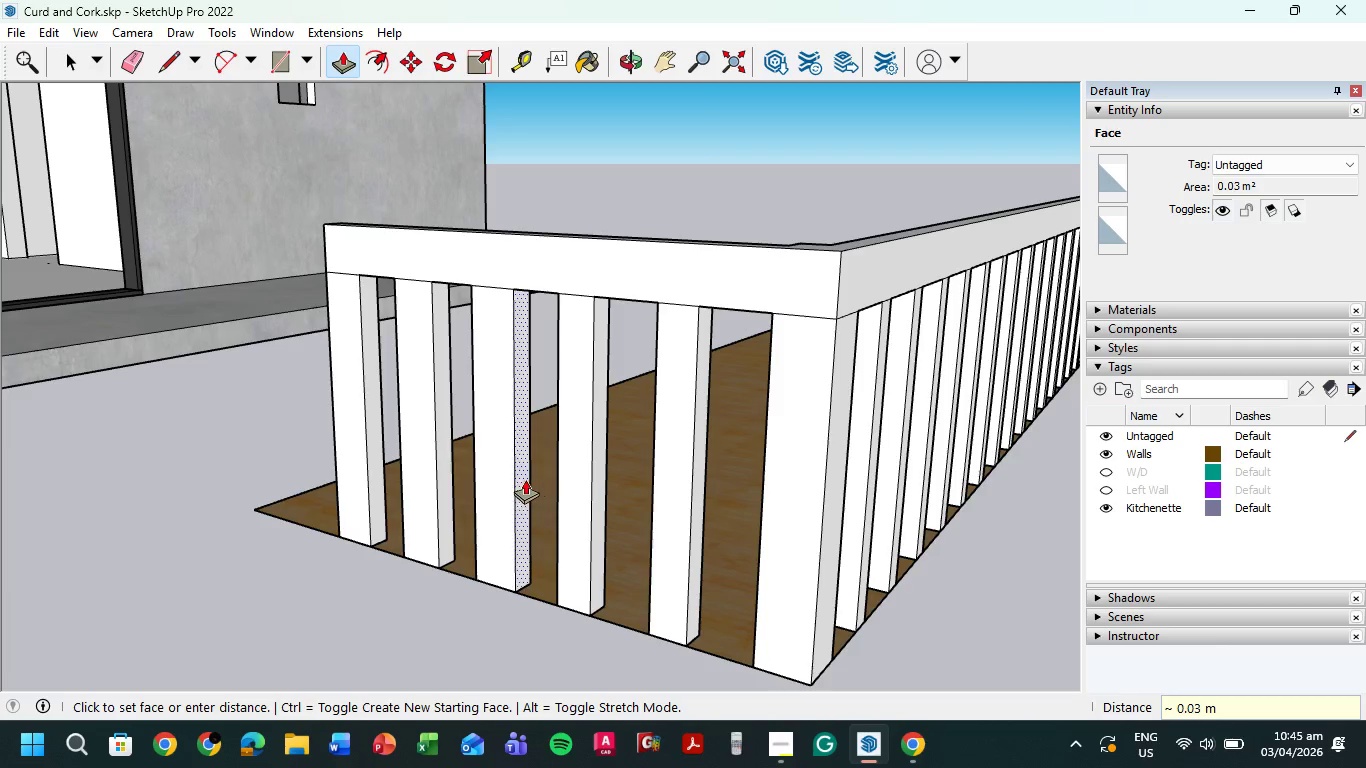 
left_click([522, 477])
 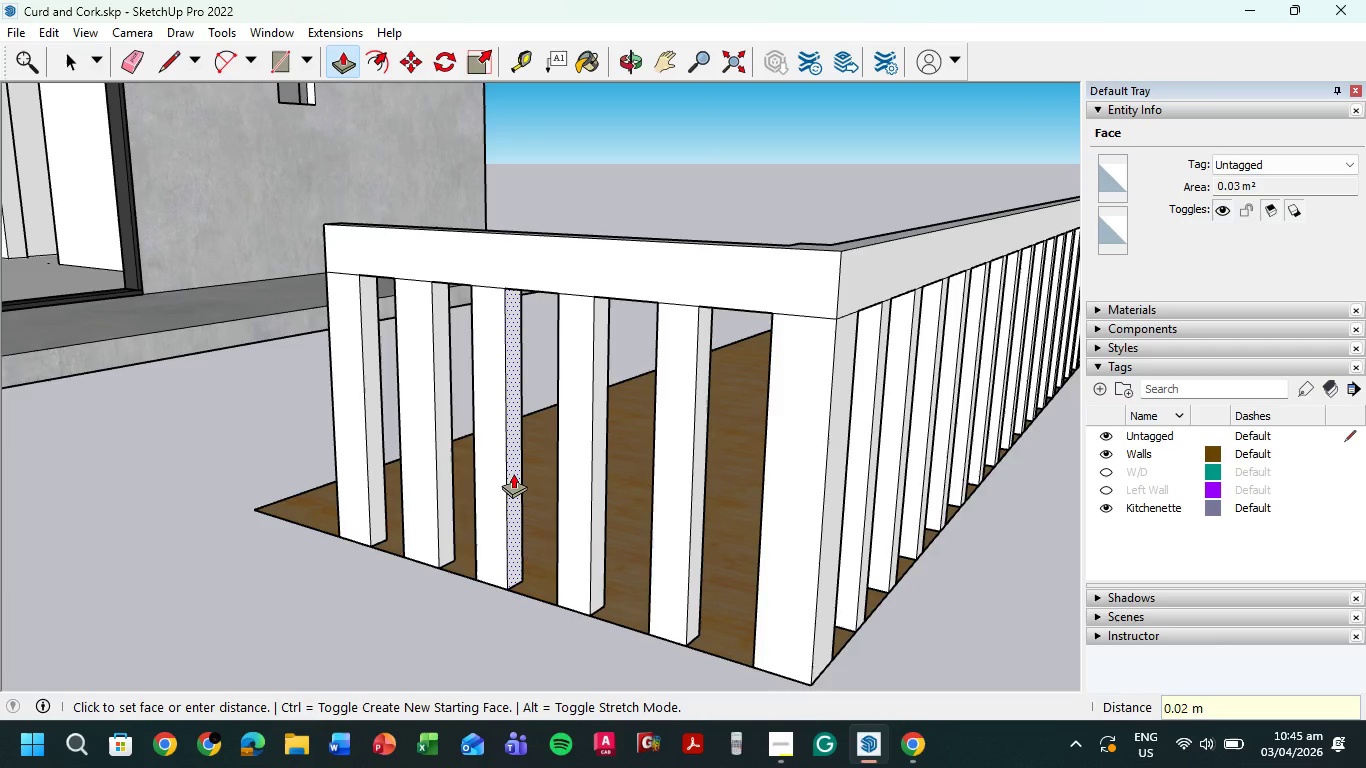 
key(Numpad0)
 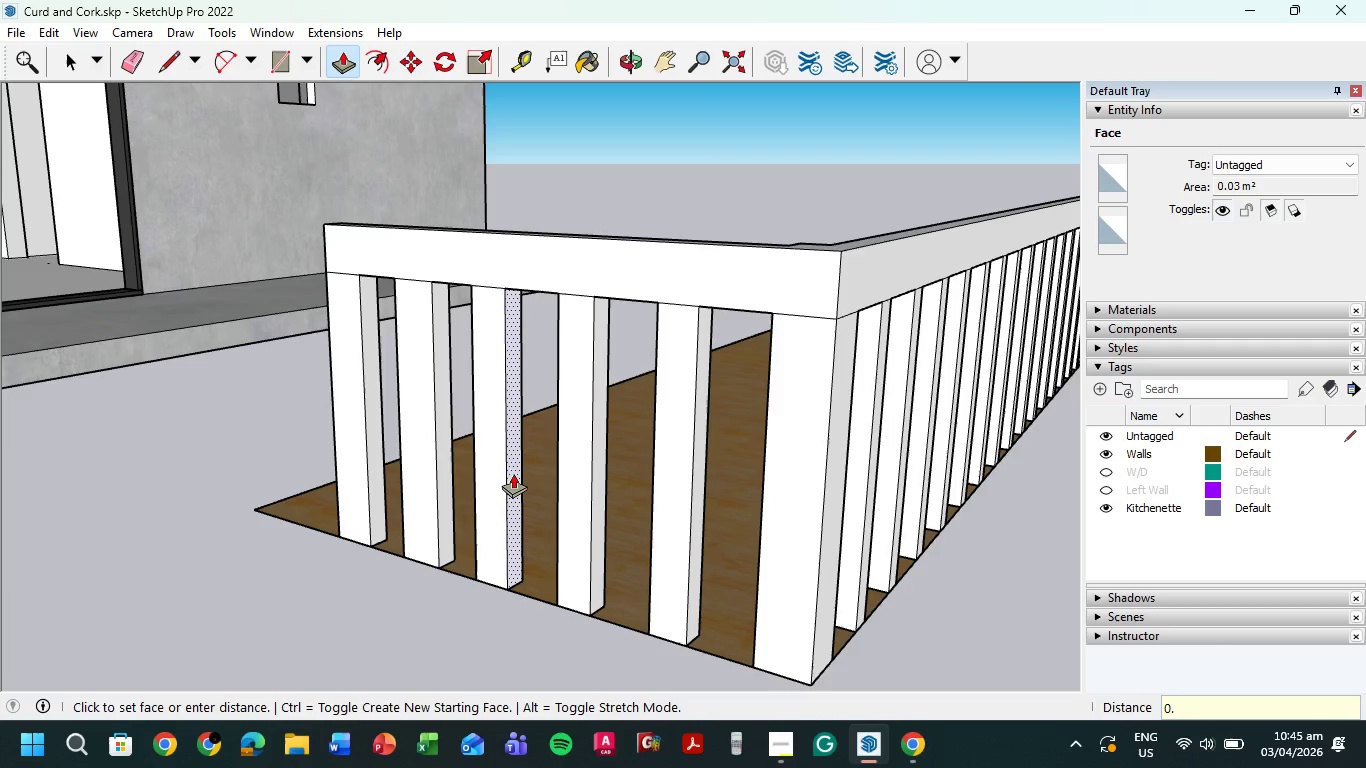 
key(NumpadDecimal)
 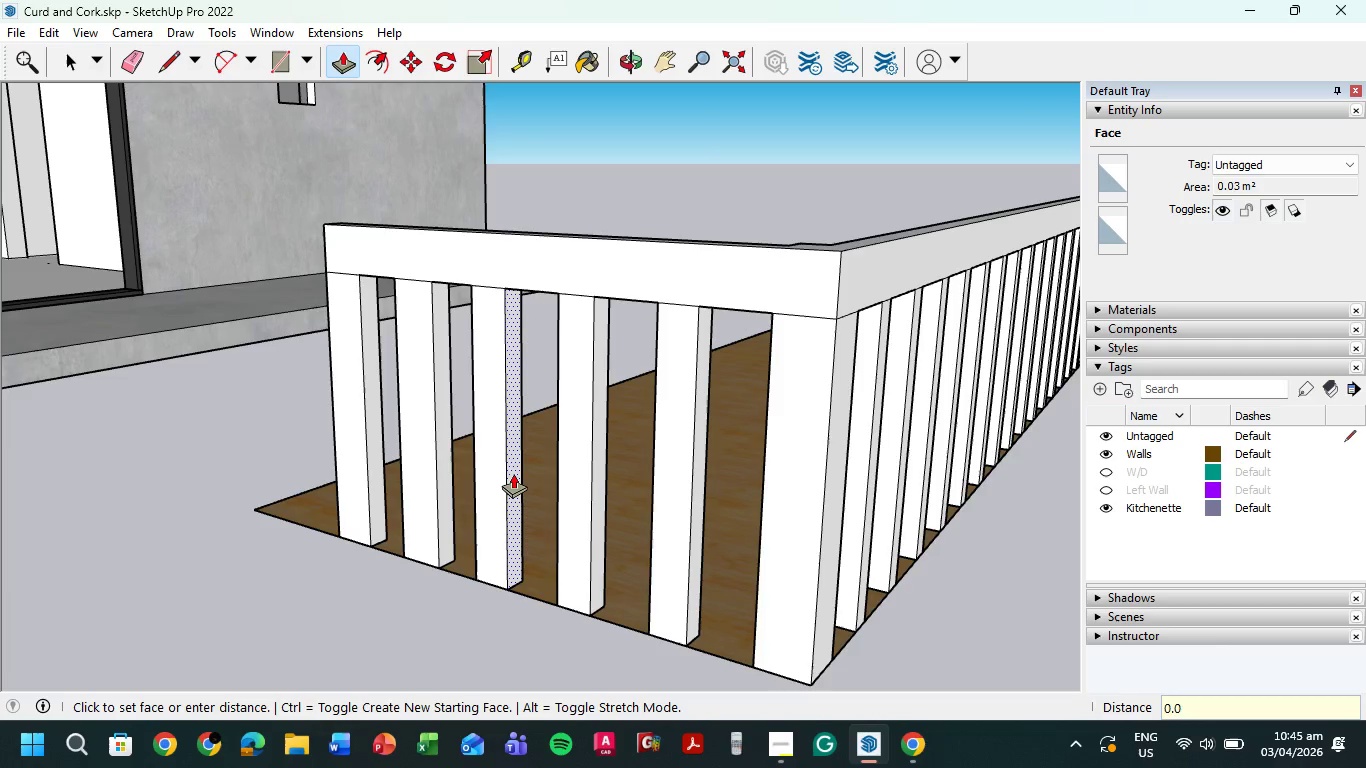 
key(Numpad0)
 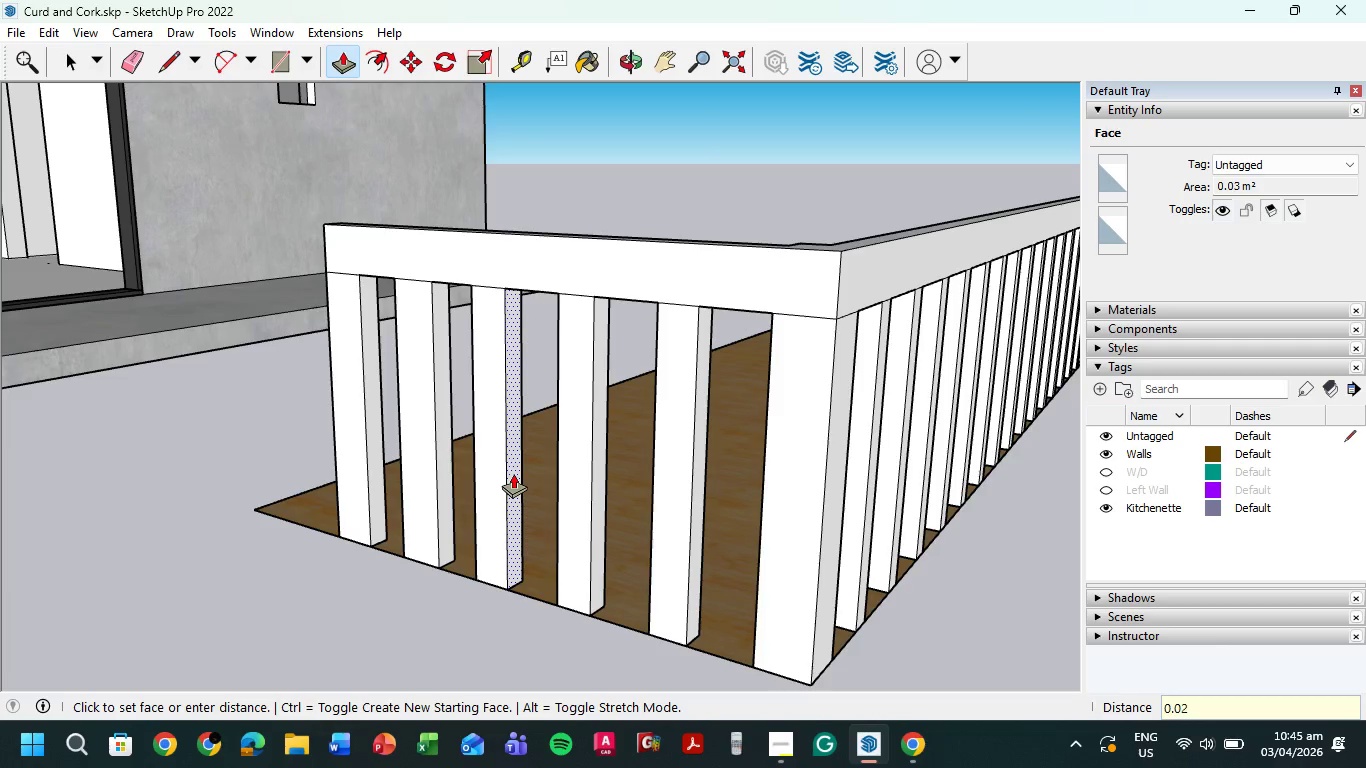 
key(Numpad2)
 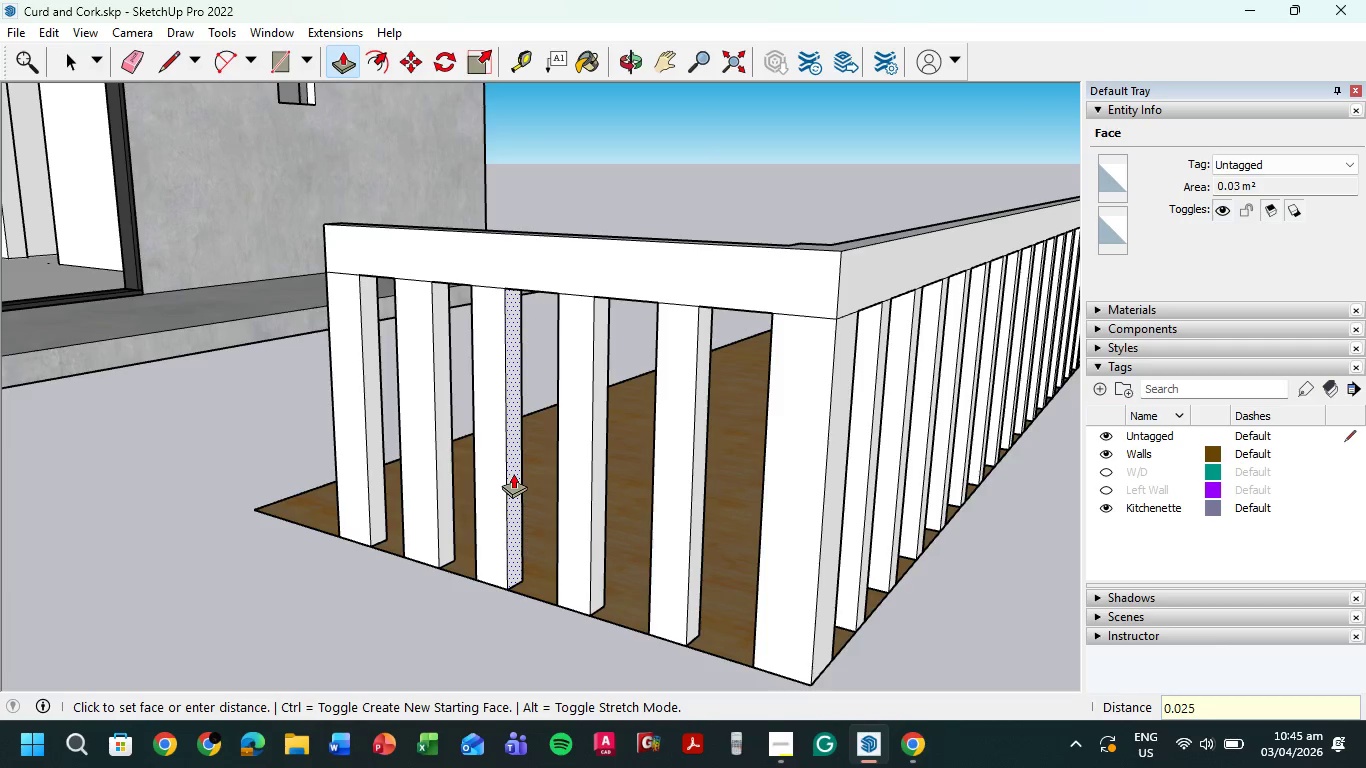 
key(Numpad5)
 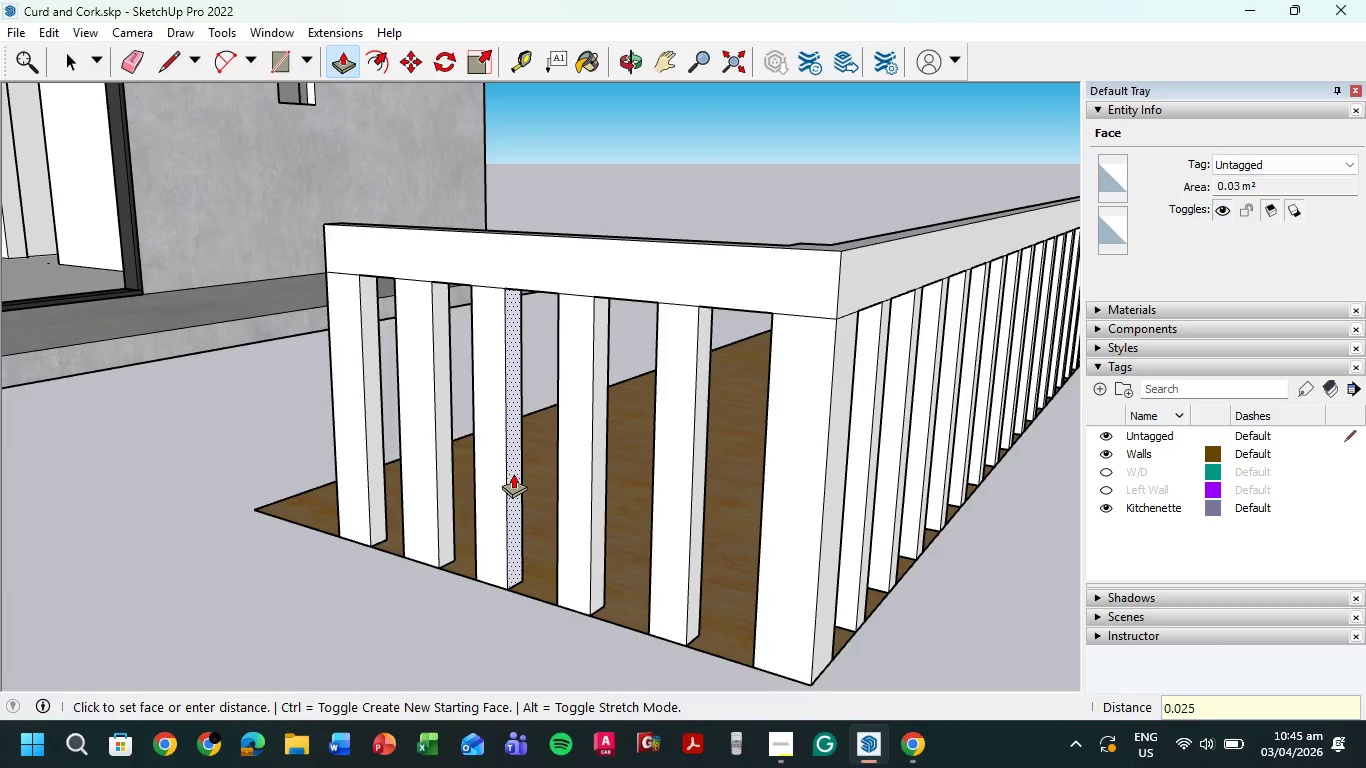 
key(NumpadEnter)
 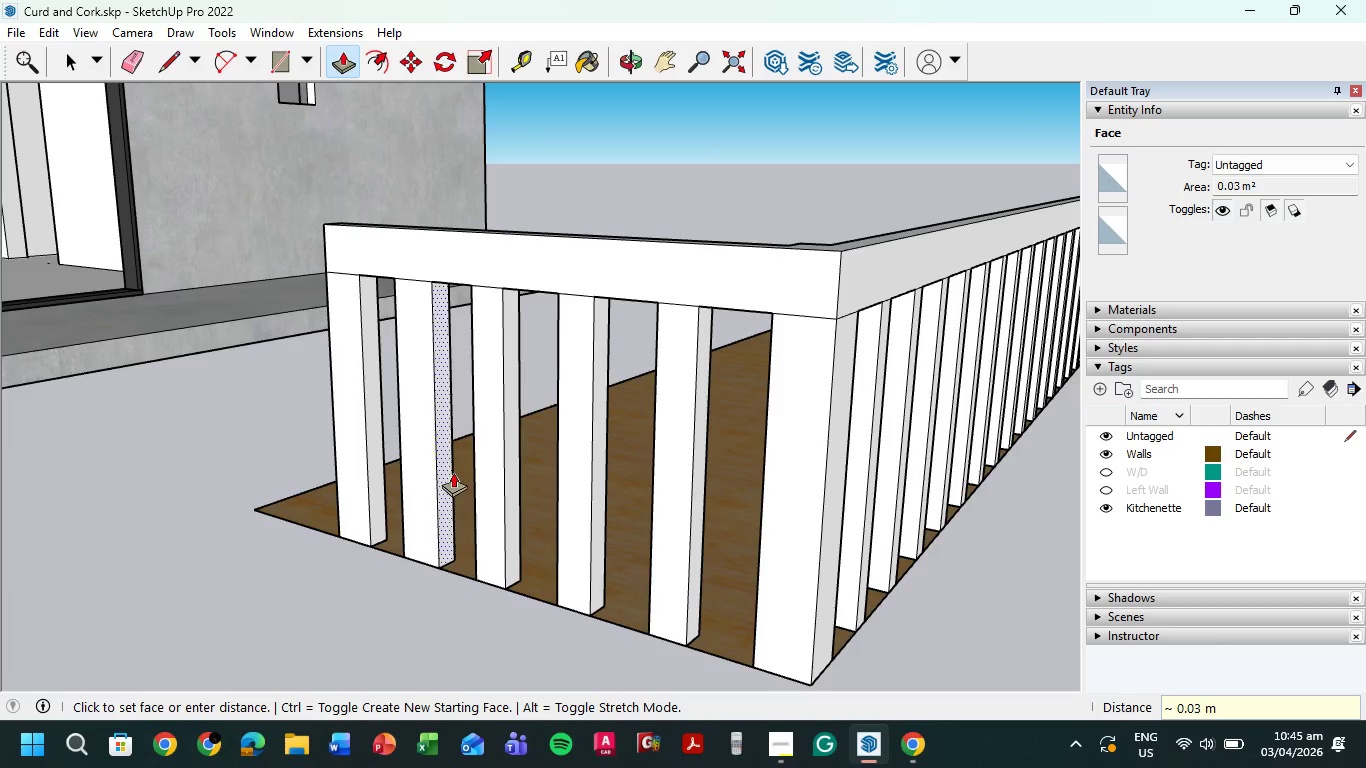 
left_click([439, 471])
 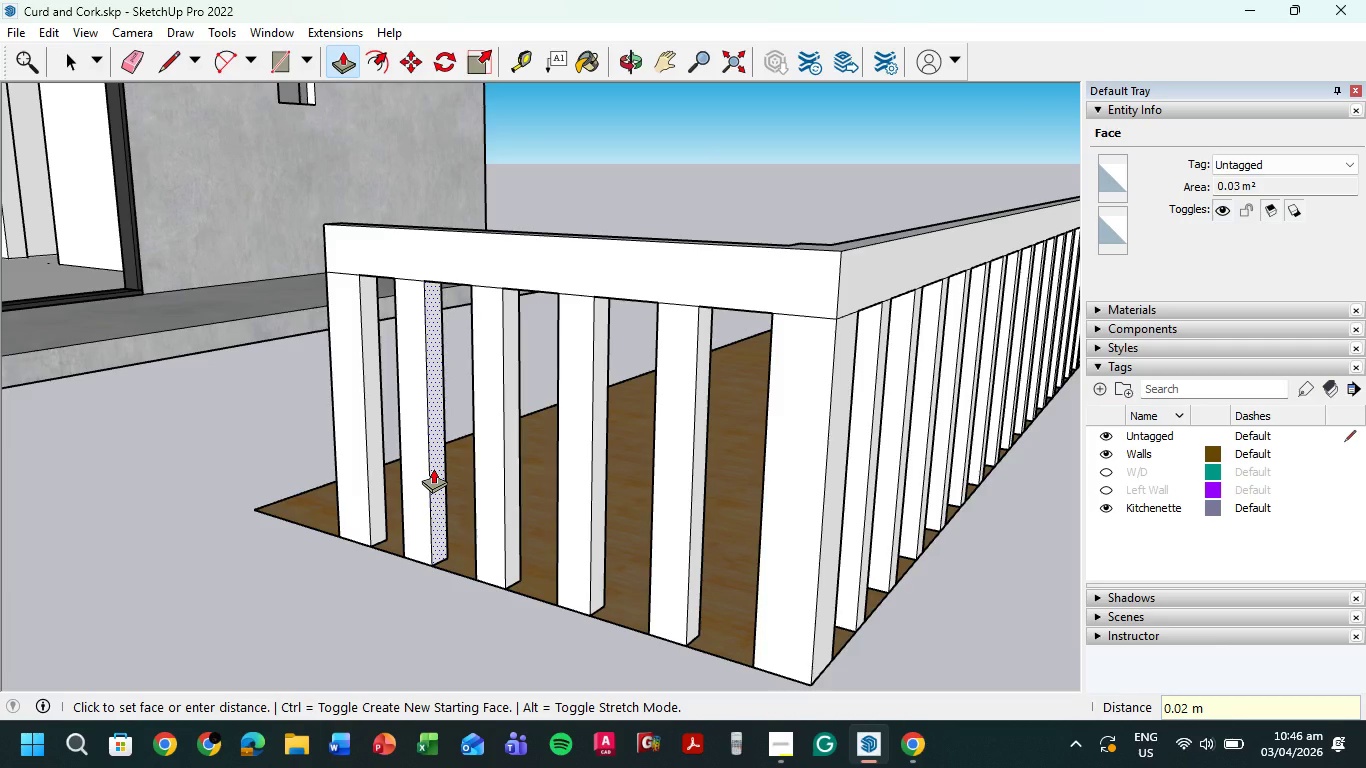 
key(Numpad0)
 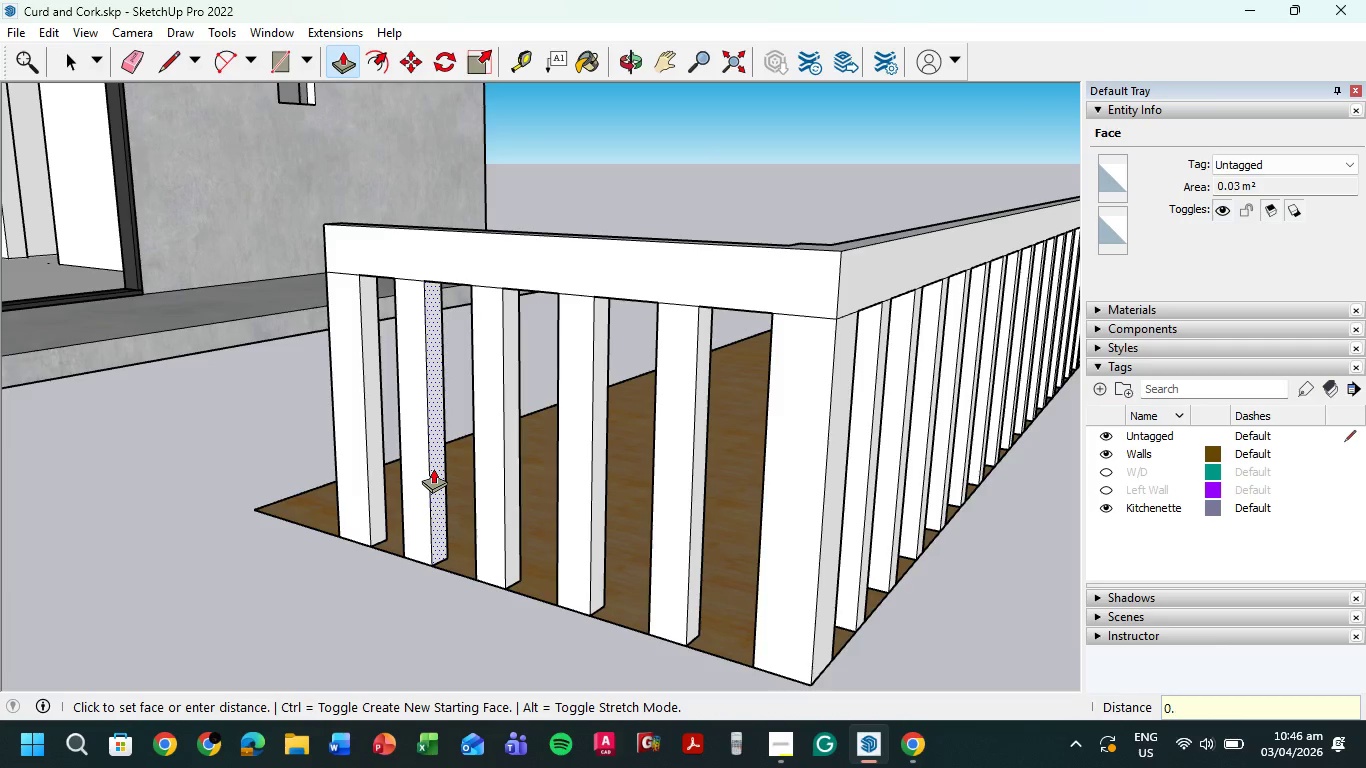 
key(NumpadDecimal)
 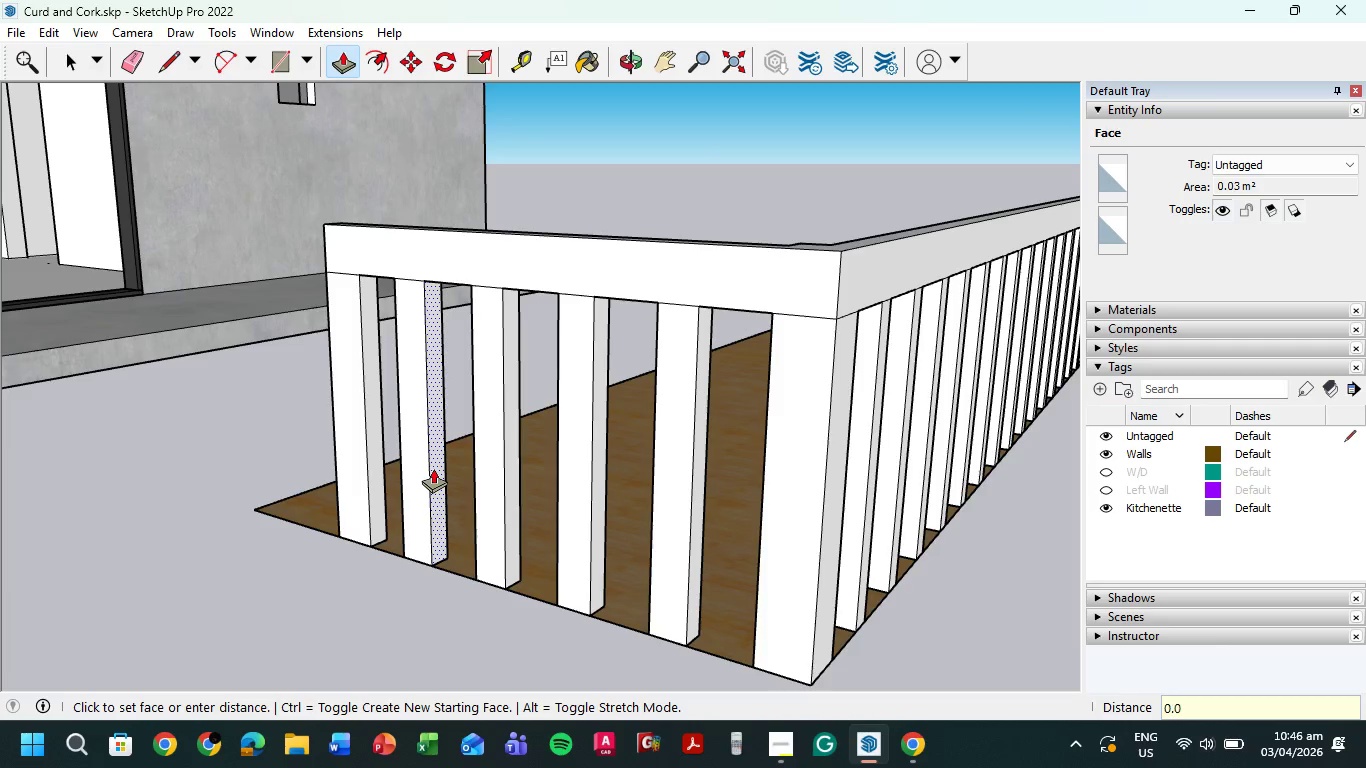 
key(Numpad0)
 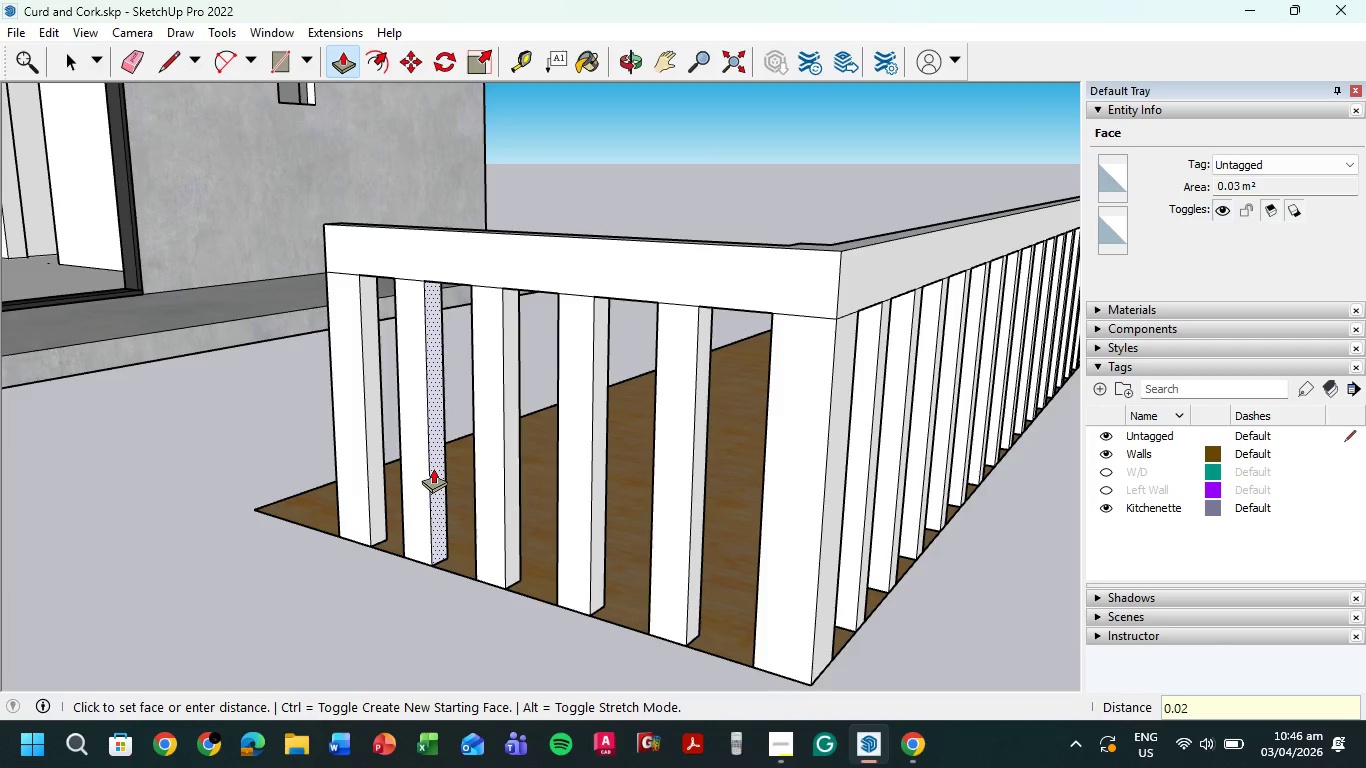 
key(Numpad2)
 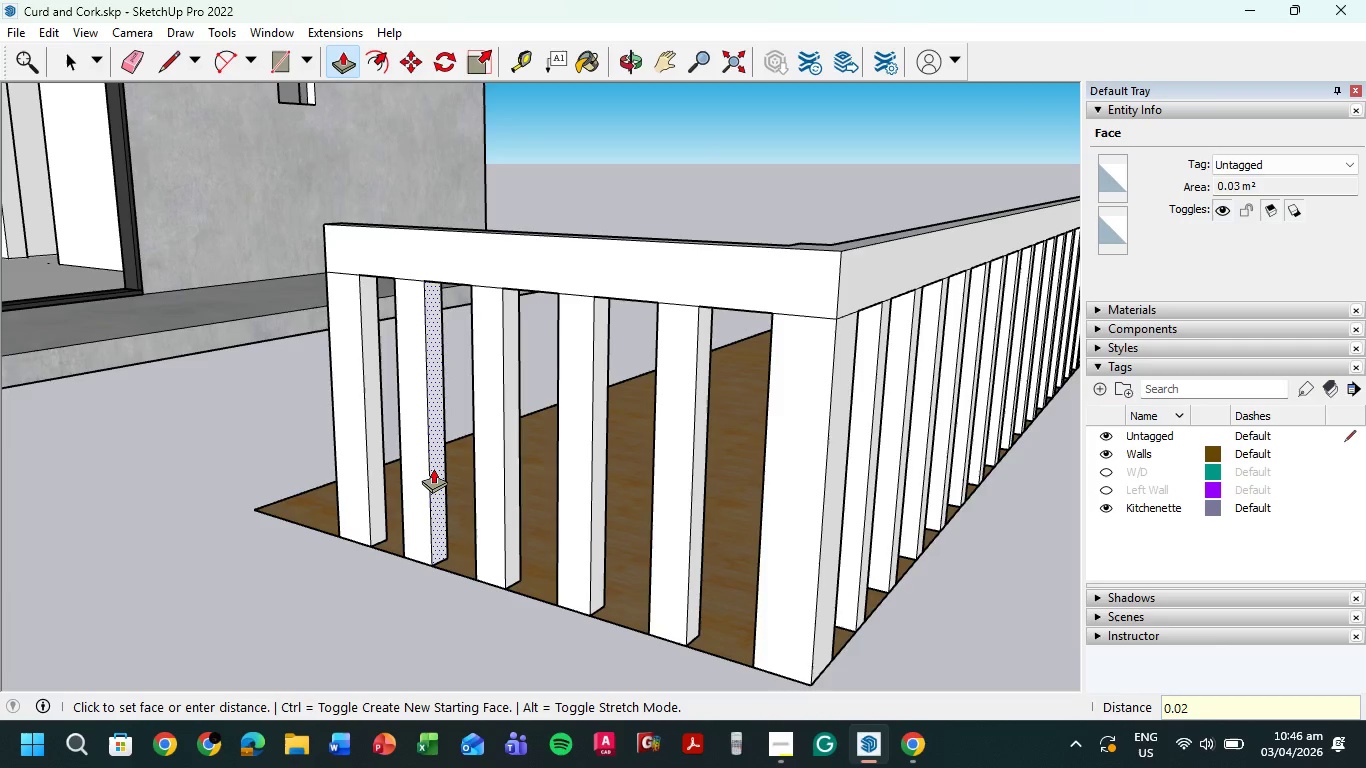 
key(Numpad5)
 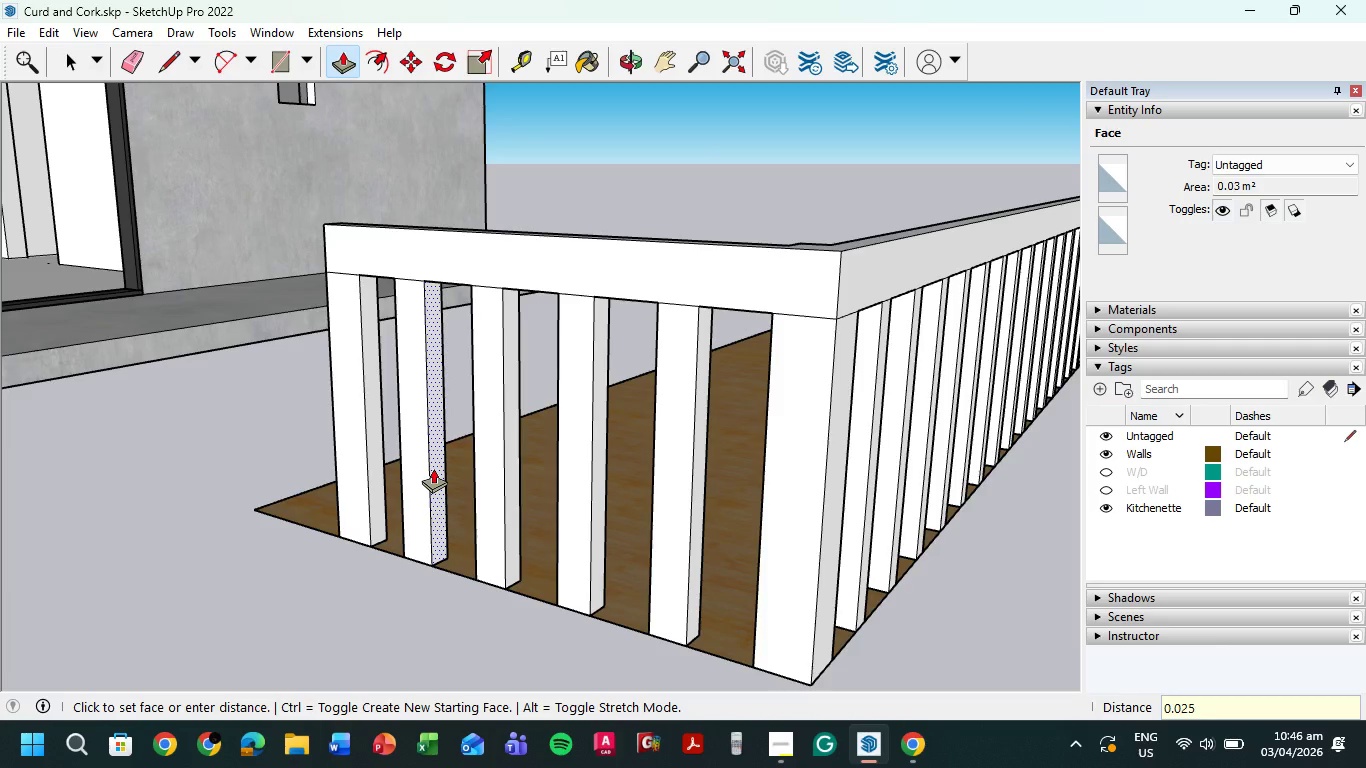 
key(NumpadEnter)
 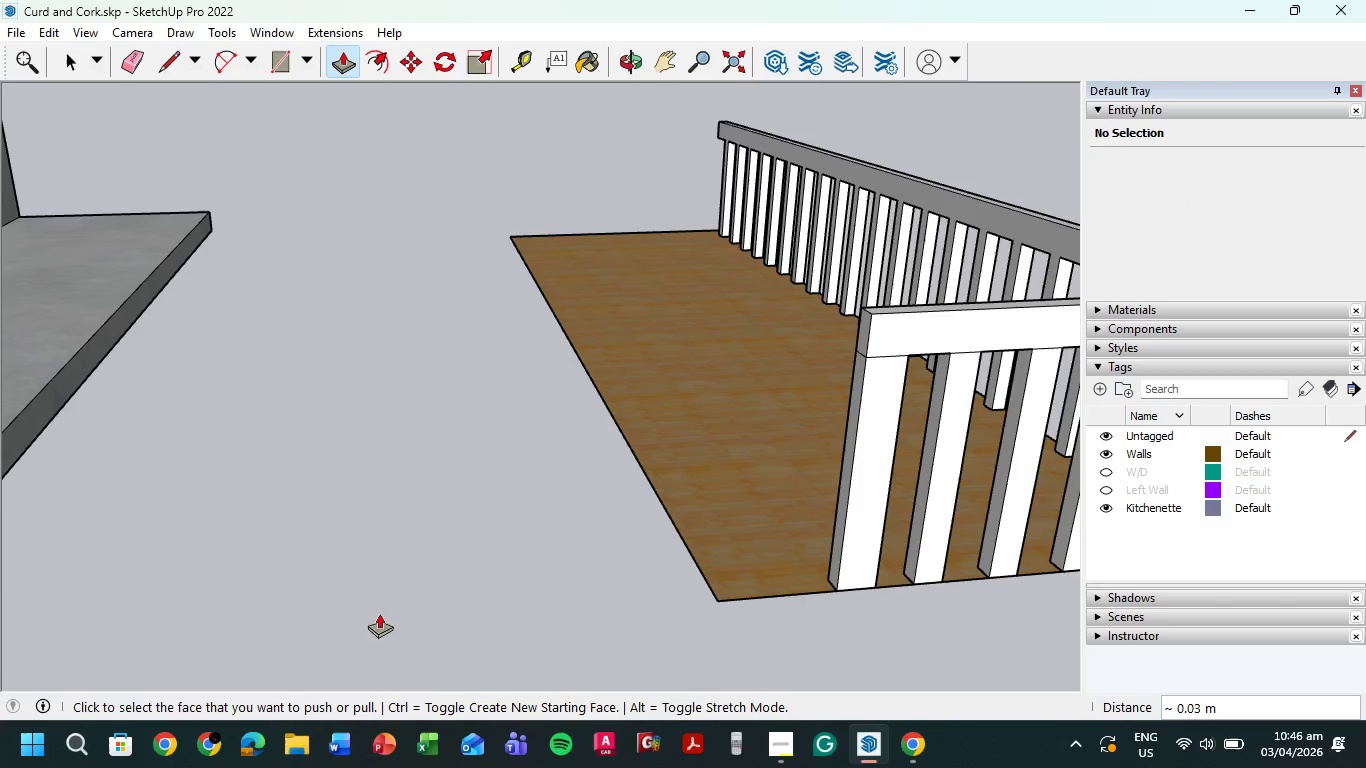 
hold_key(key=ShiftLeft, duration=0.53)
 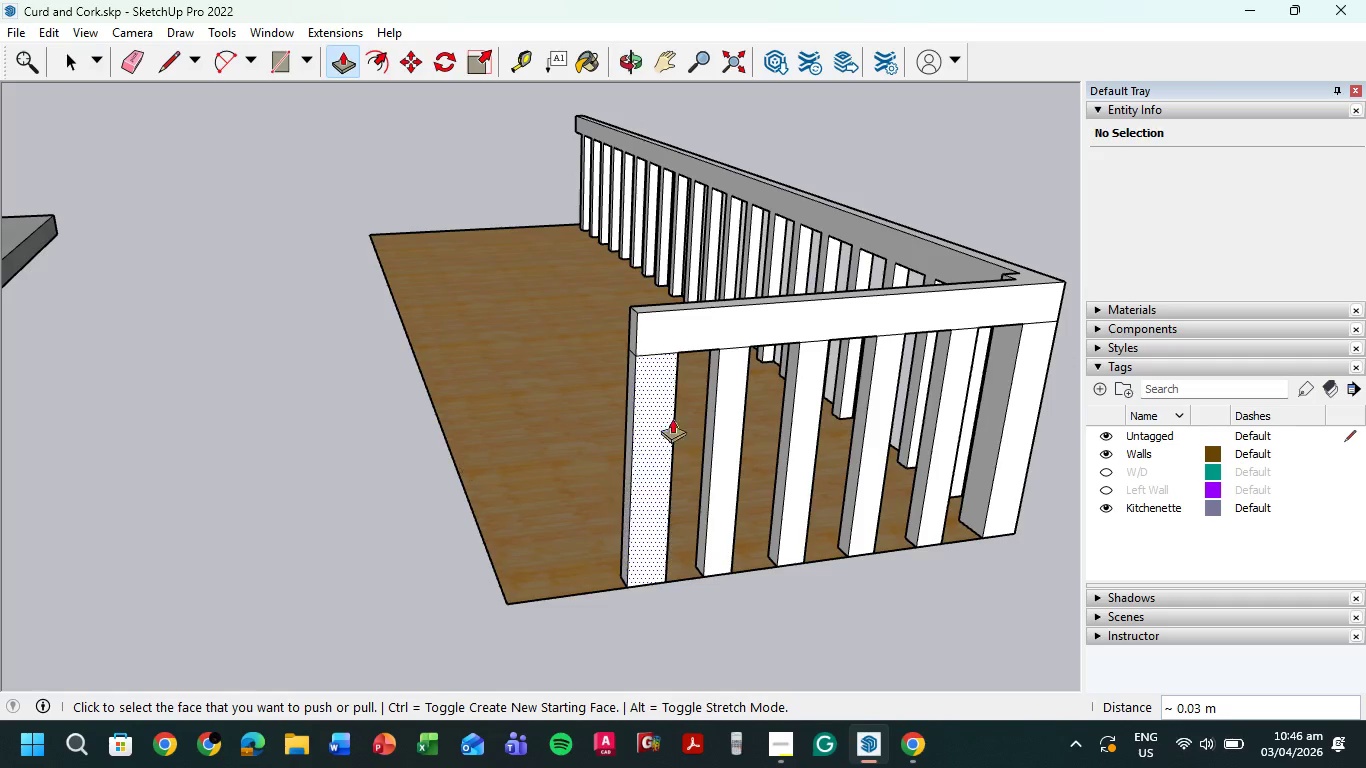 
scroll: coordinate [722, 385], scroll_direction: up, amount: 4.0
 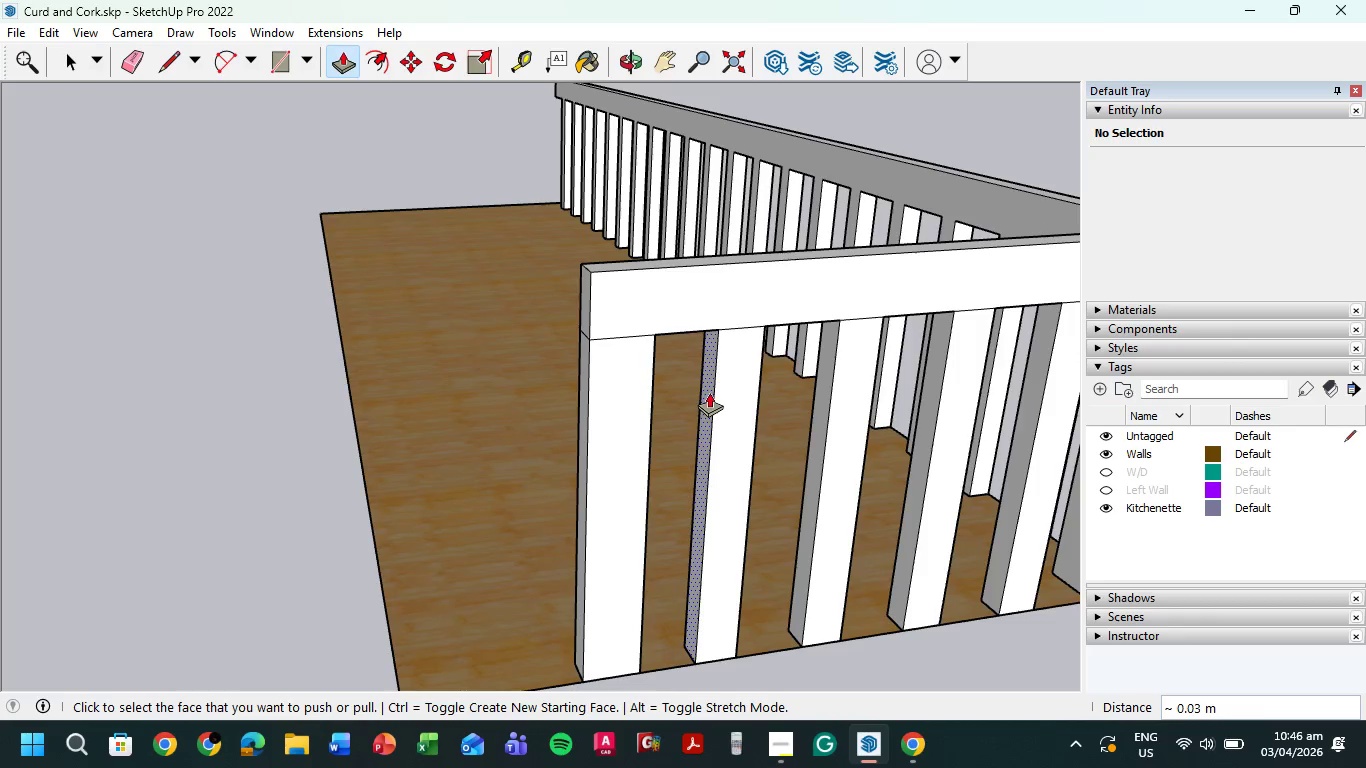 
left_click([709, 392])
 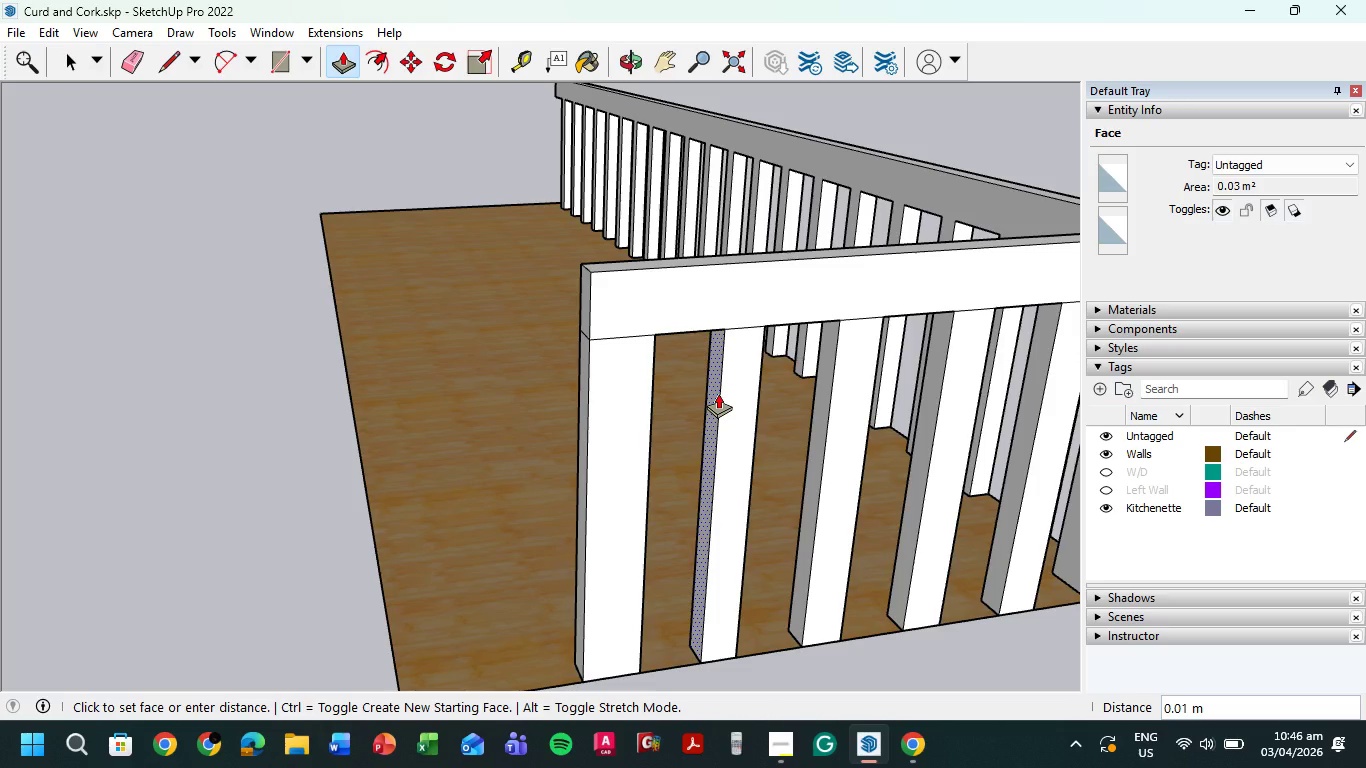 
key(Numpad0)
 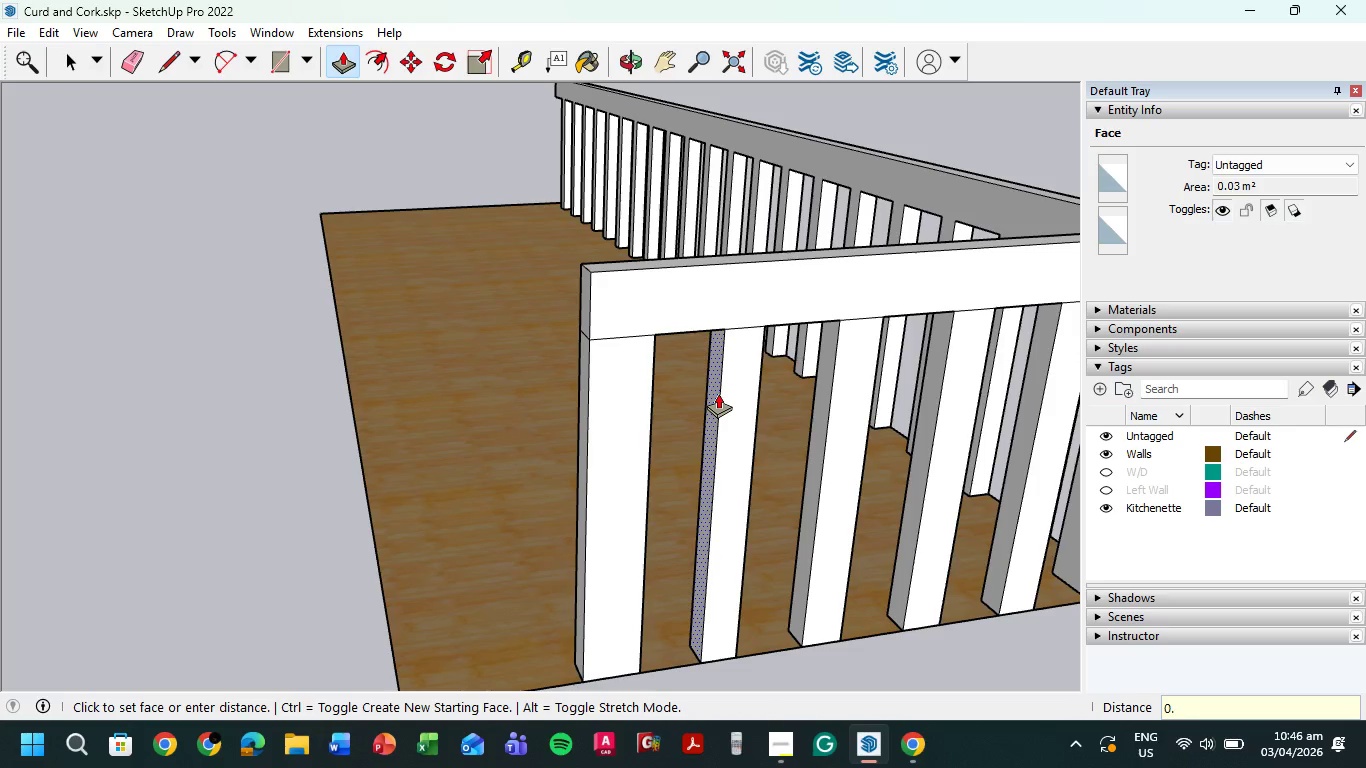 
key(NumpadDecimal)
 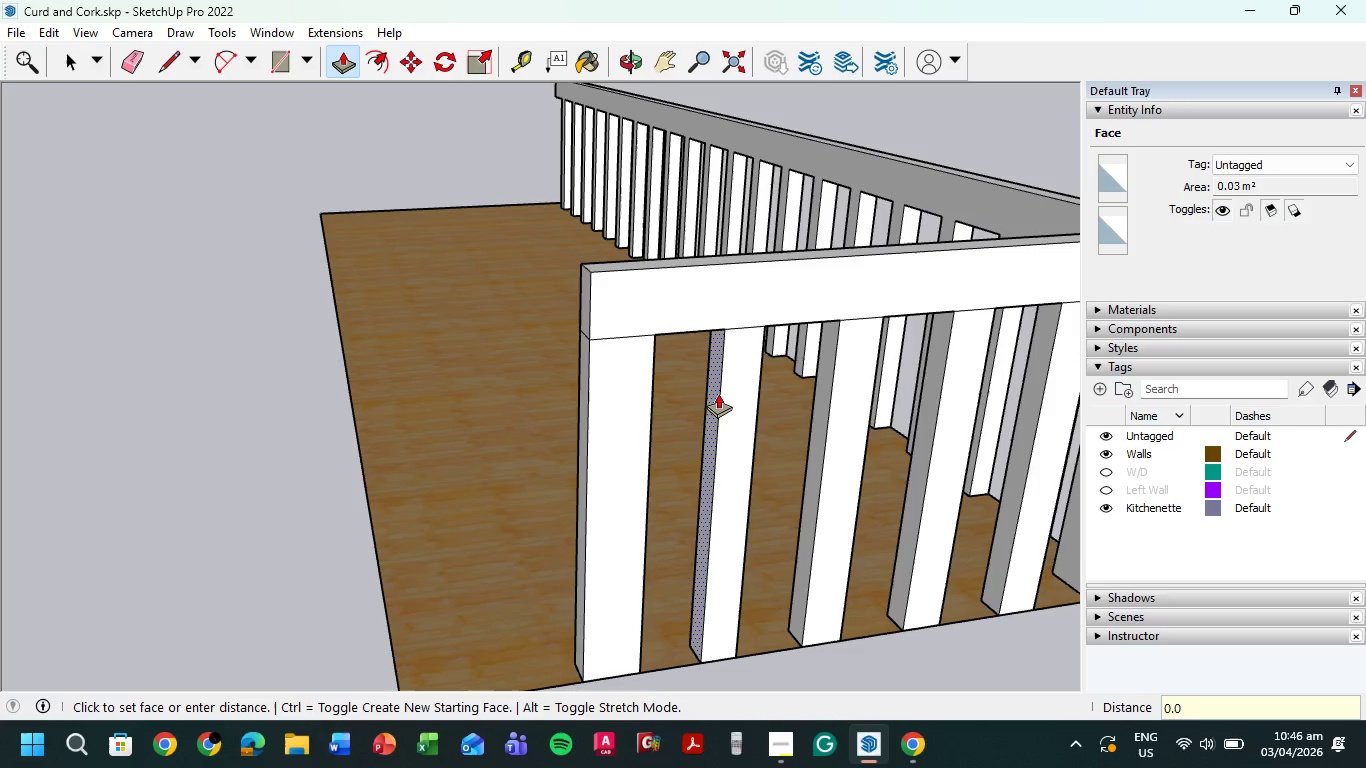 
key(Numpad0)
 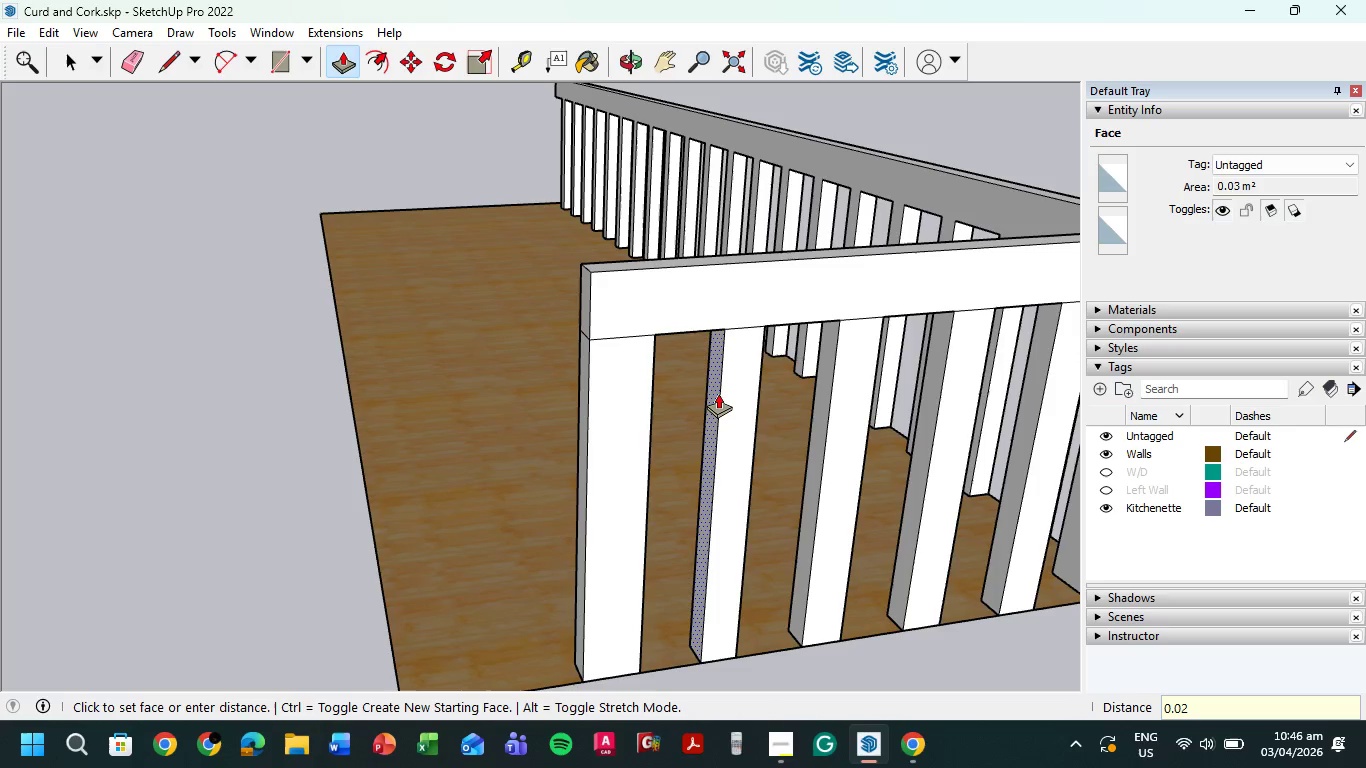 
key(Numpad2)
 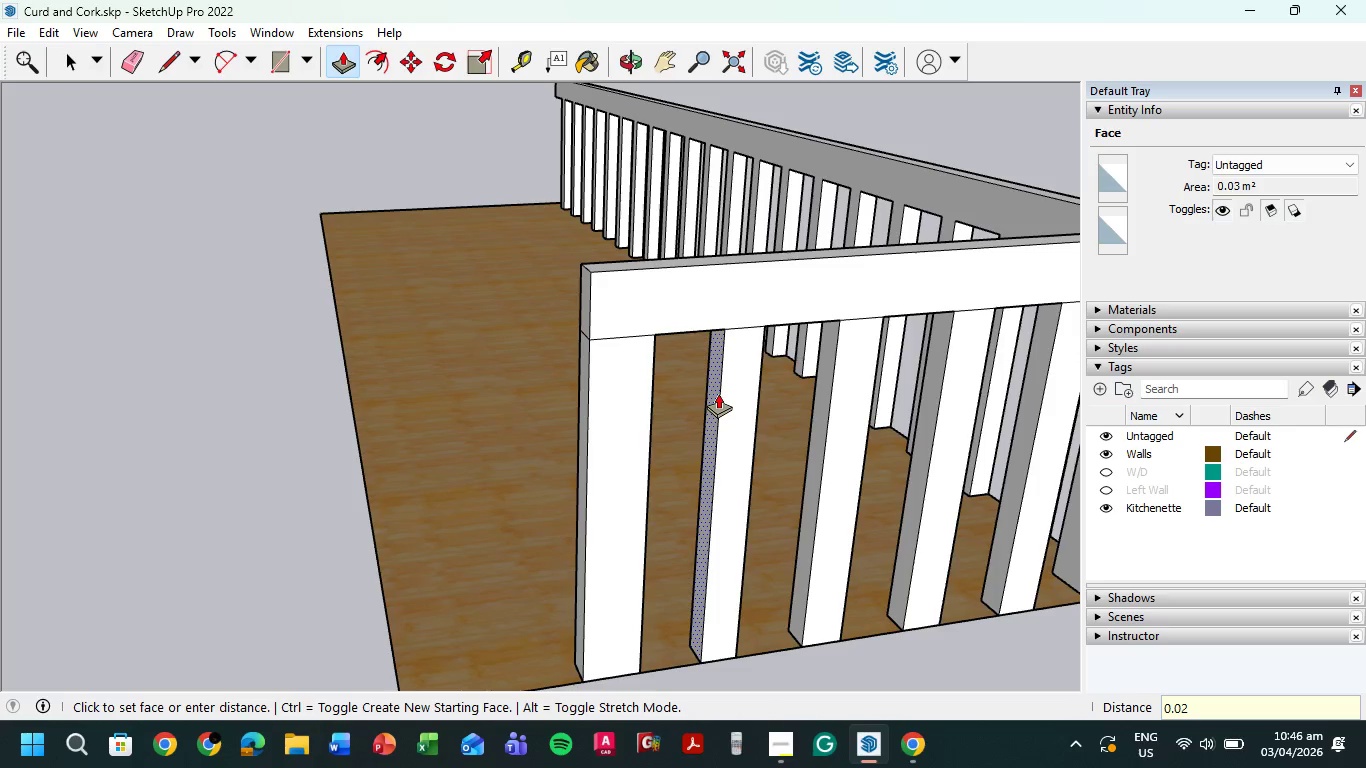 
key(Numpad5)
 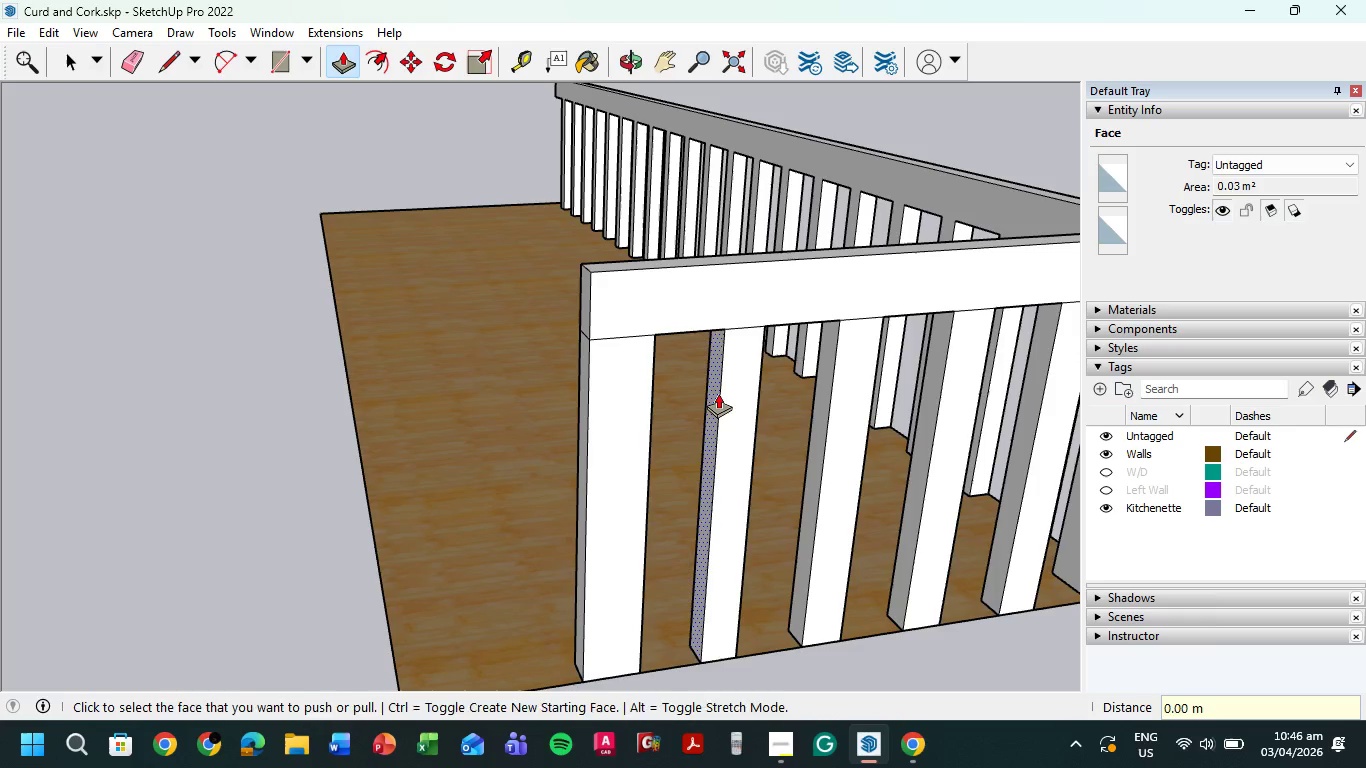 
key(NumpadEnter)
 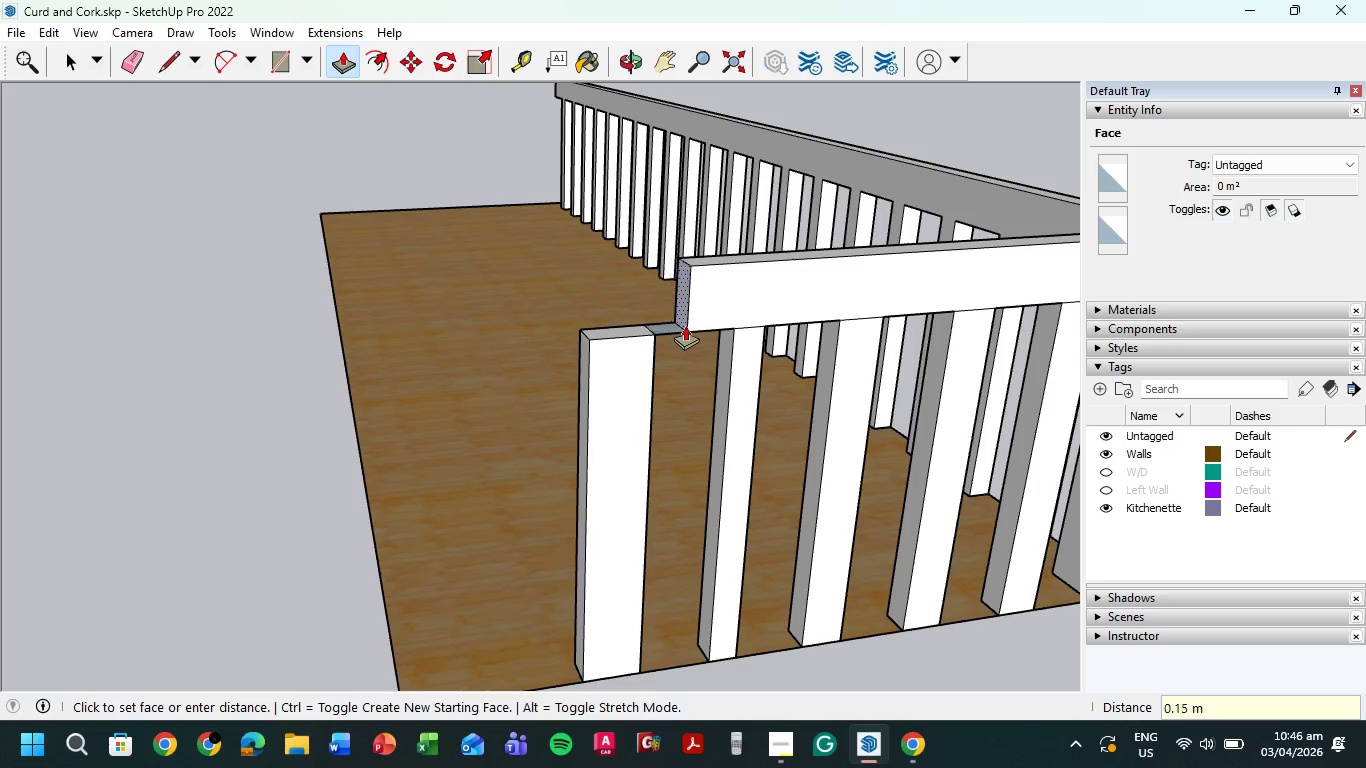 
left_click([730, 327])
 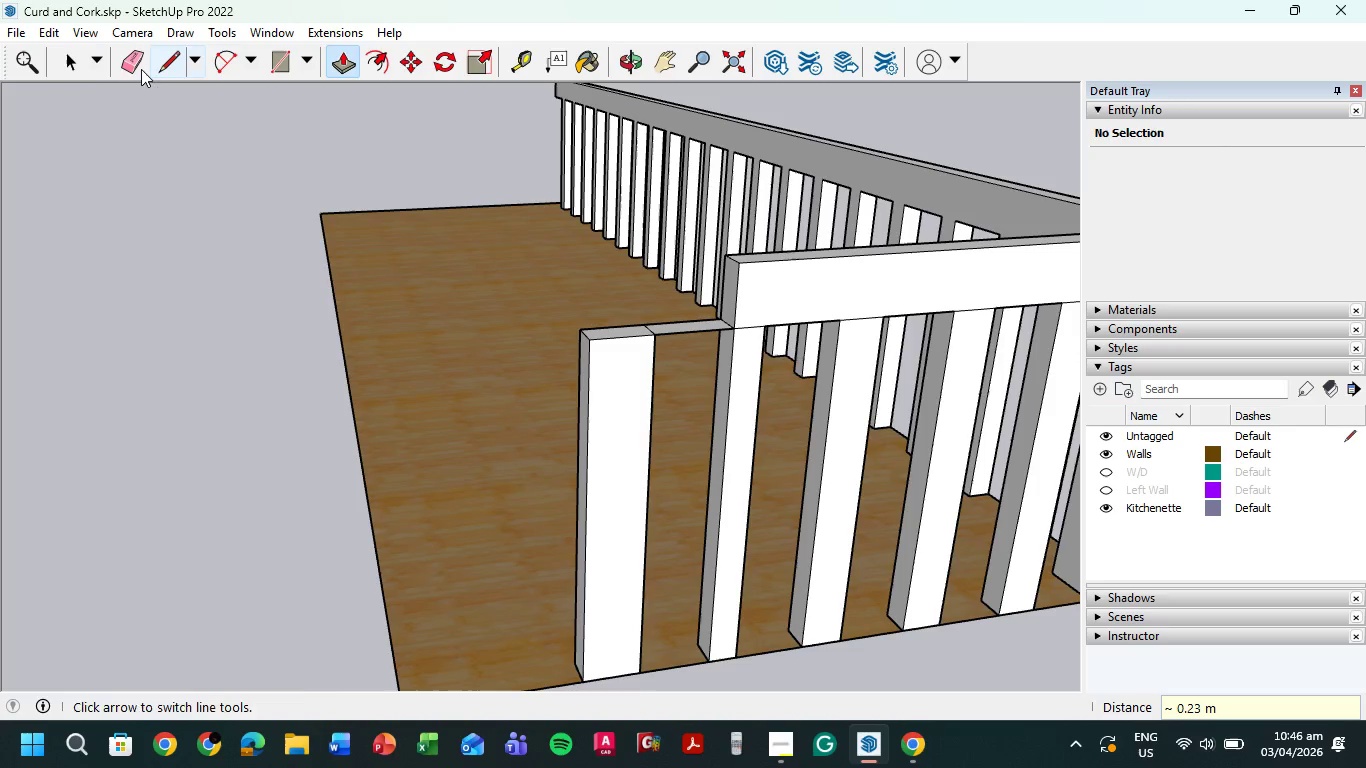 
left_click([74, 68])
 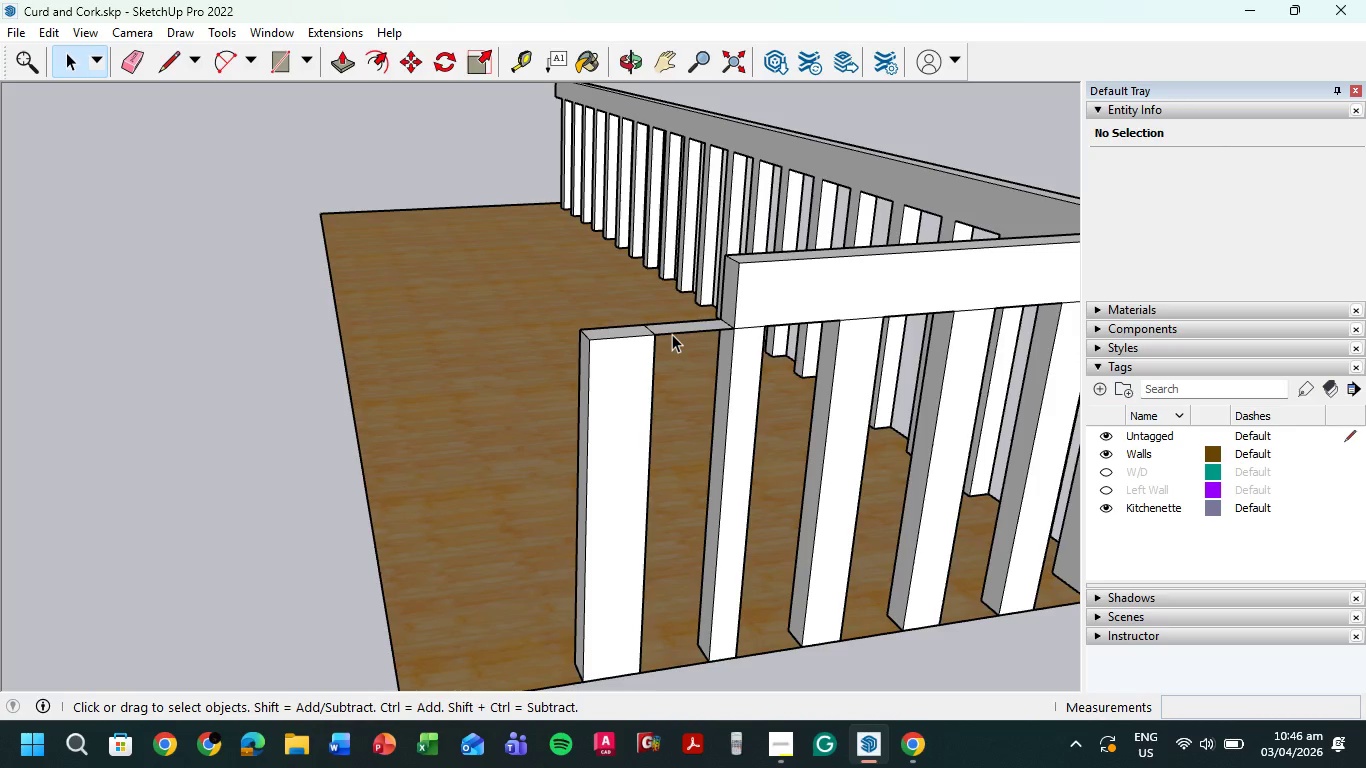 
left_click([672, 332])
 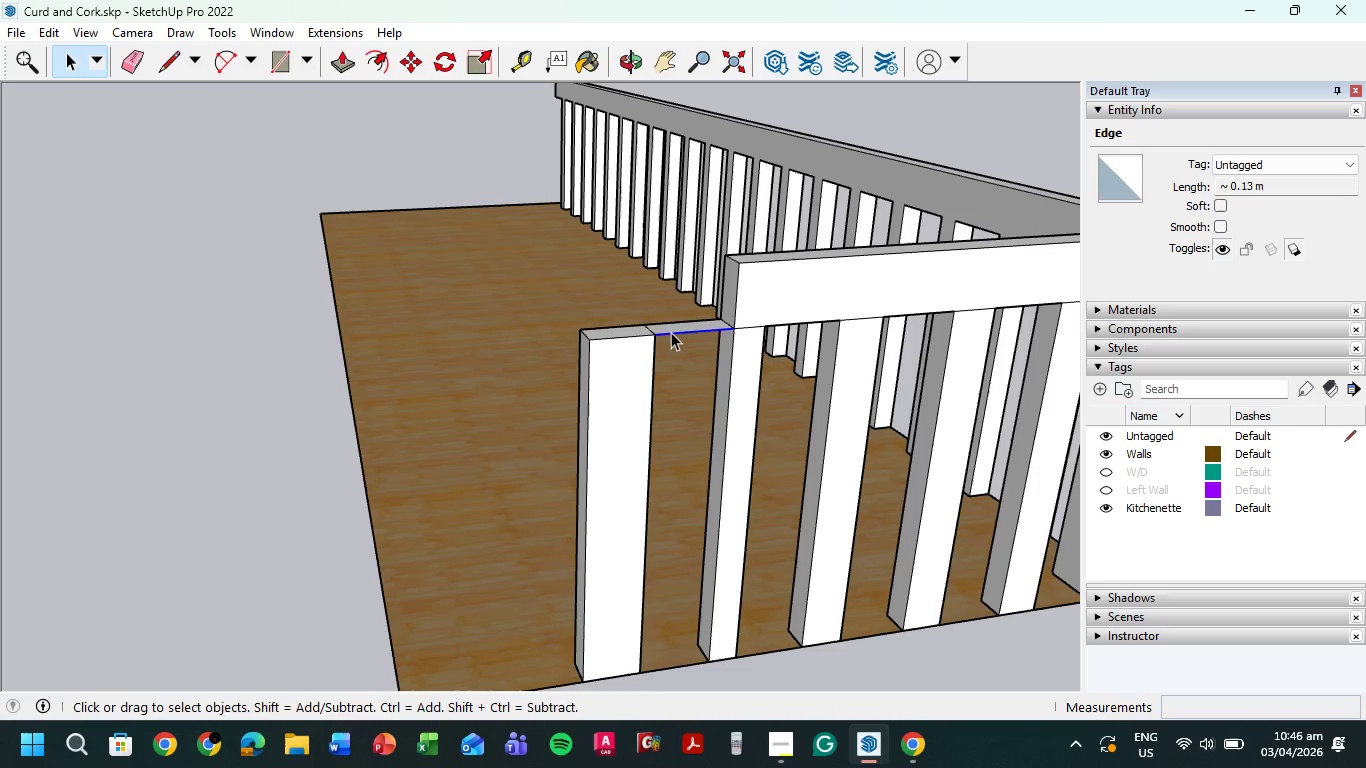 
key(Delete)
 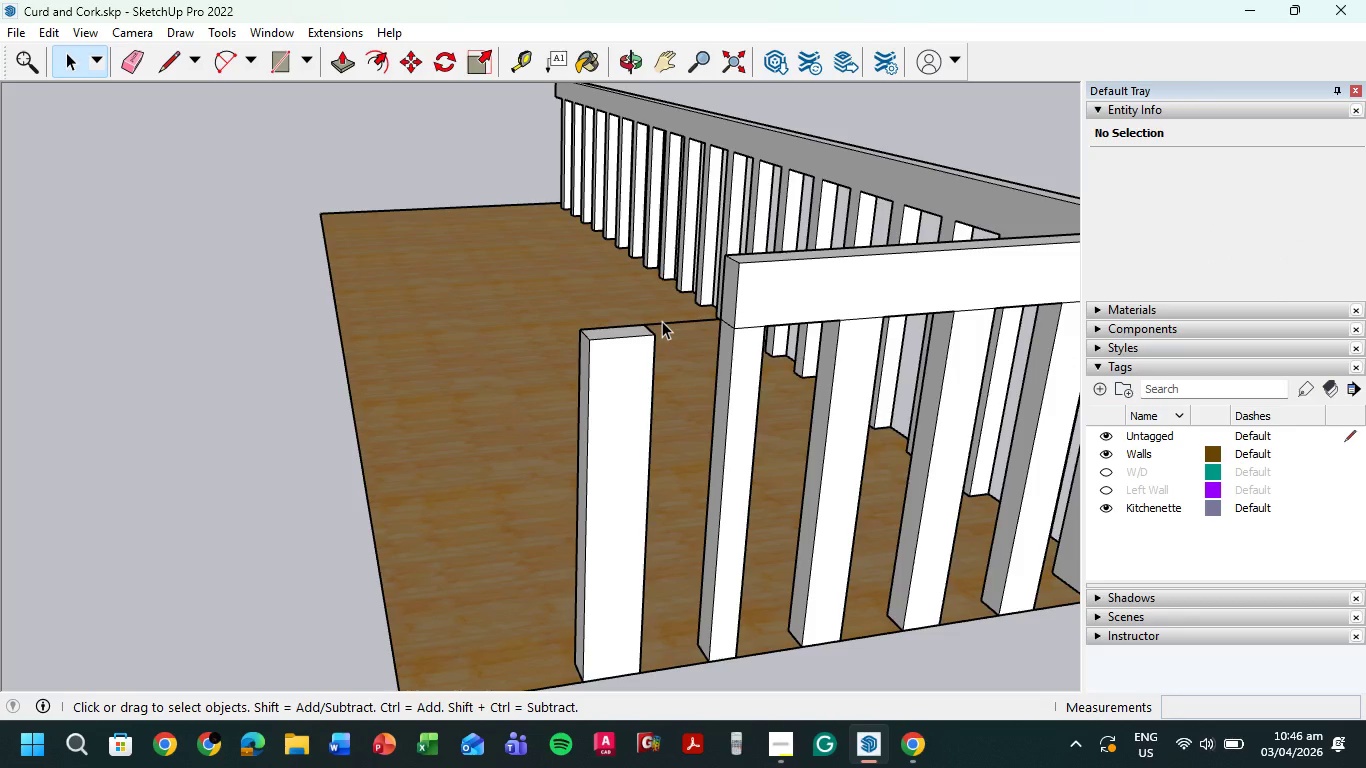 
left_click([663, 322])
 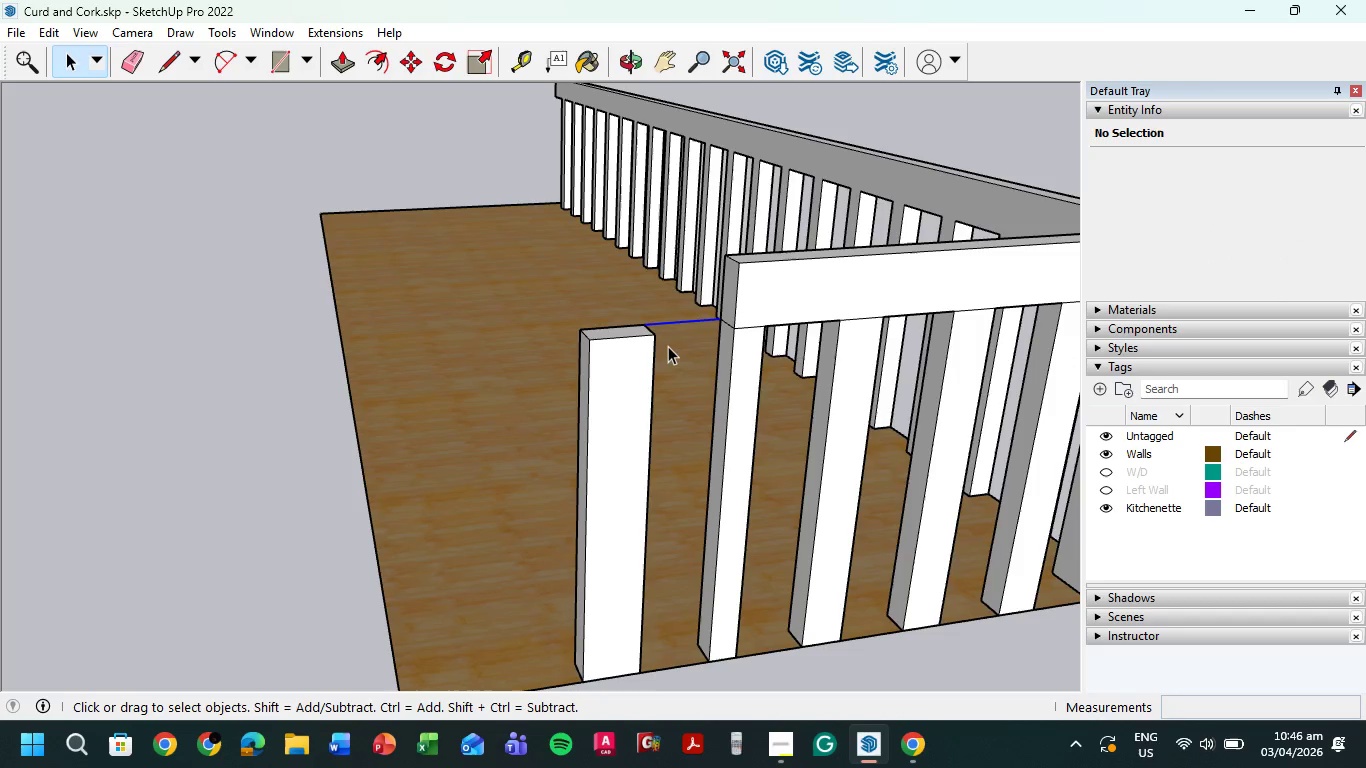 
key(Delete)
 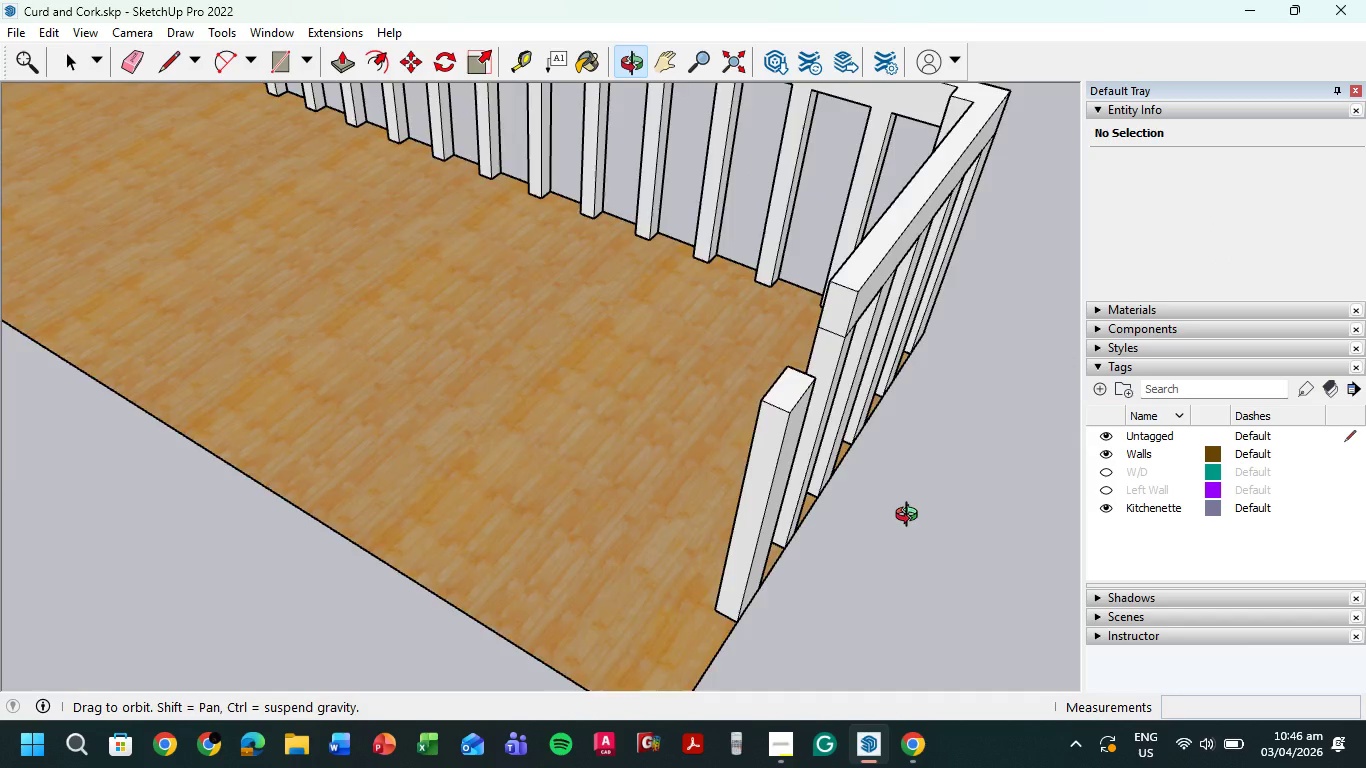 
scroll: coordinate [1031, 553], scroll_direction: up, amount: 1.0
 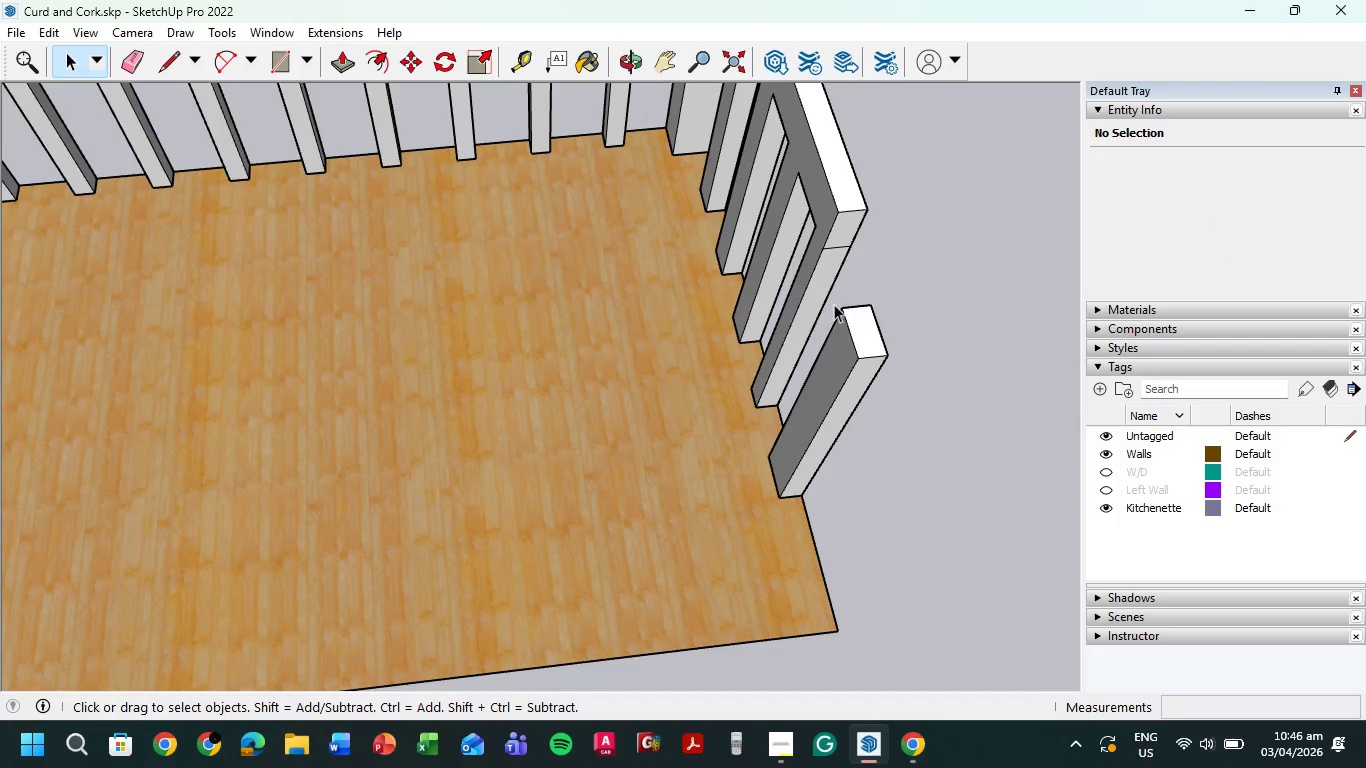 
left_click_drag(start_coordinate=[929, 263], to_coordinate=[864, 361])
 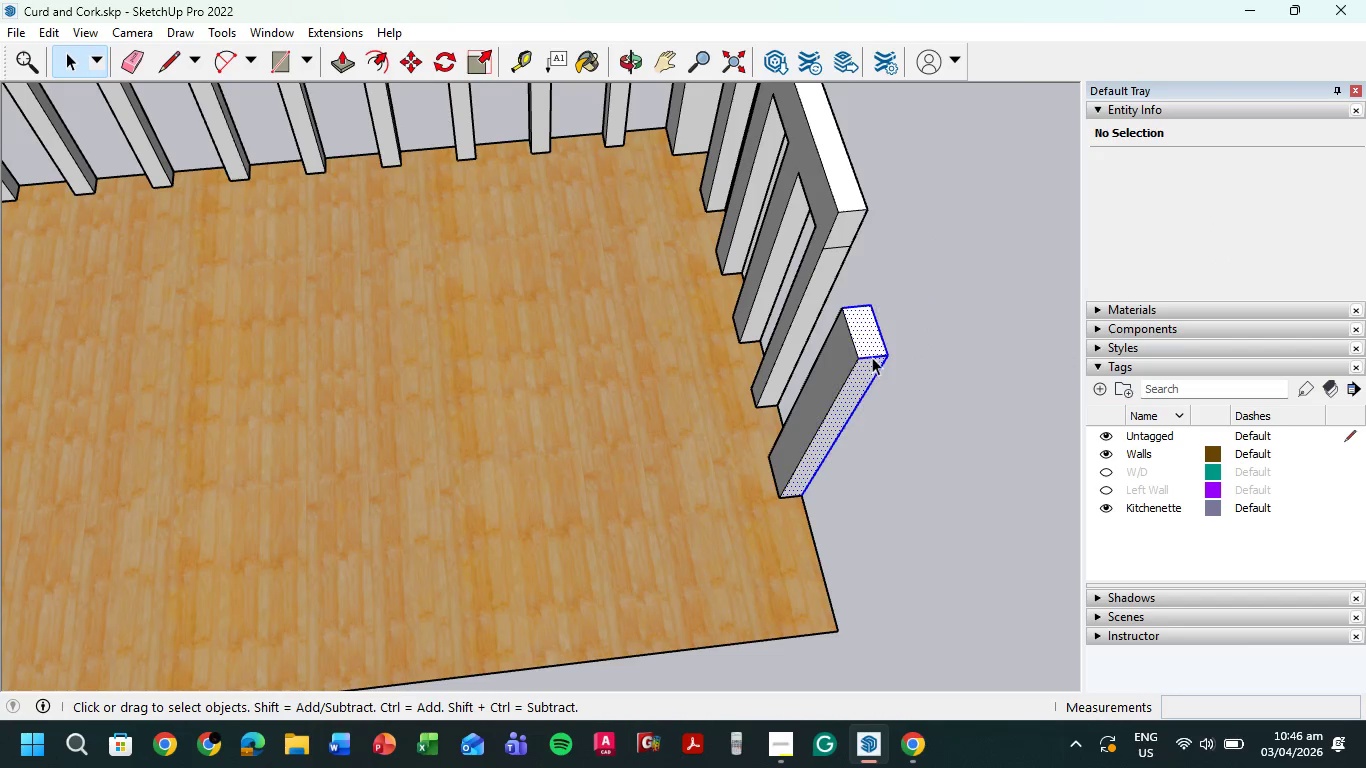 
key(Delete)
 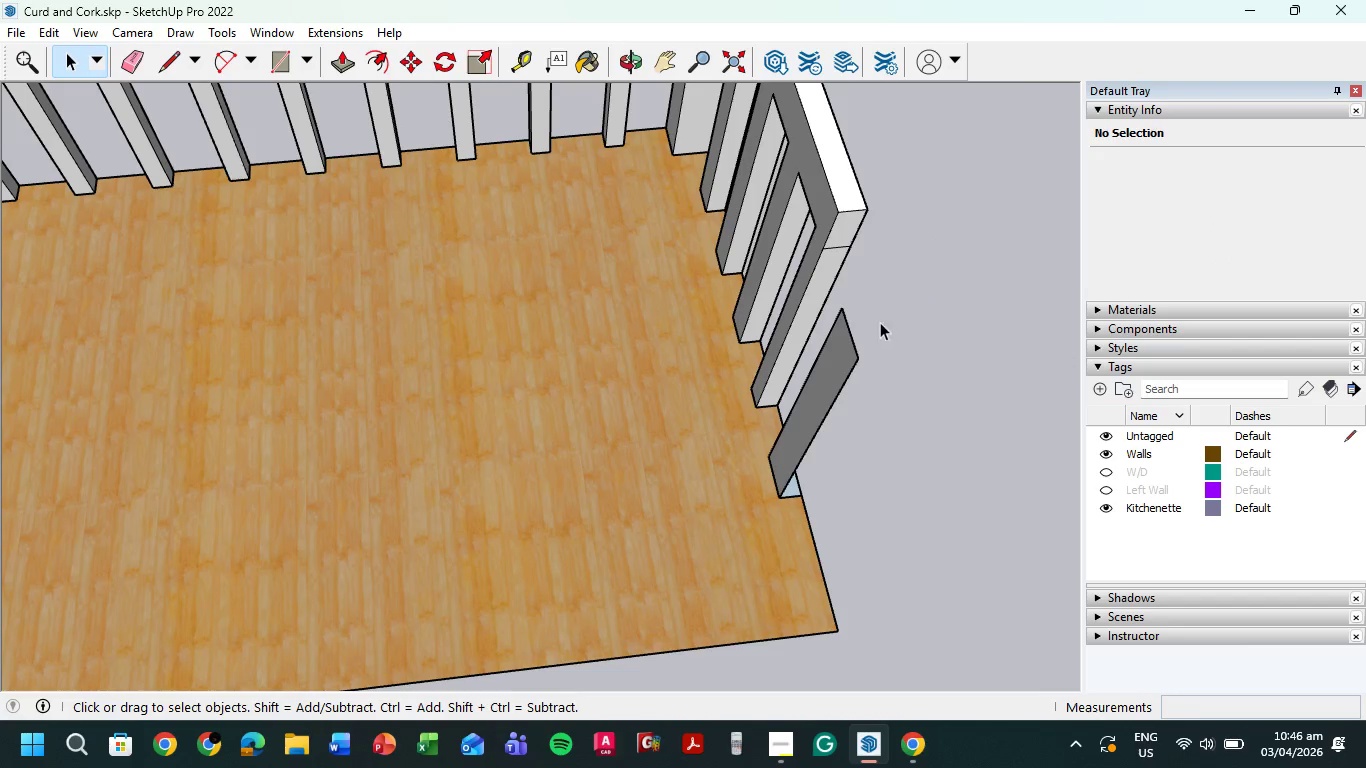 
left_click_drag(start_coordinate=[880, 322], to_coordinate=[824, 362])
 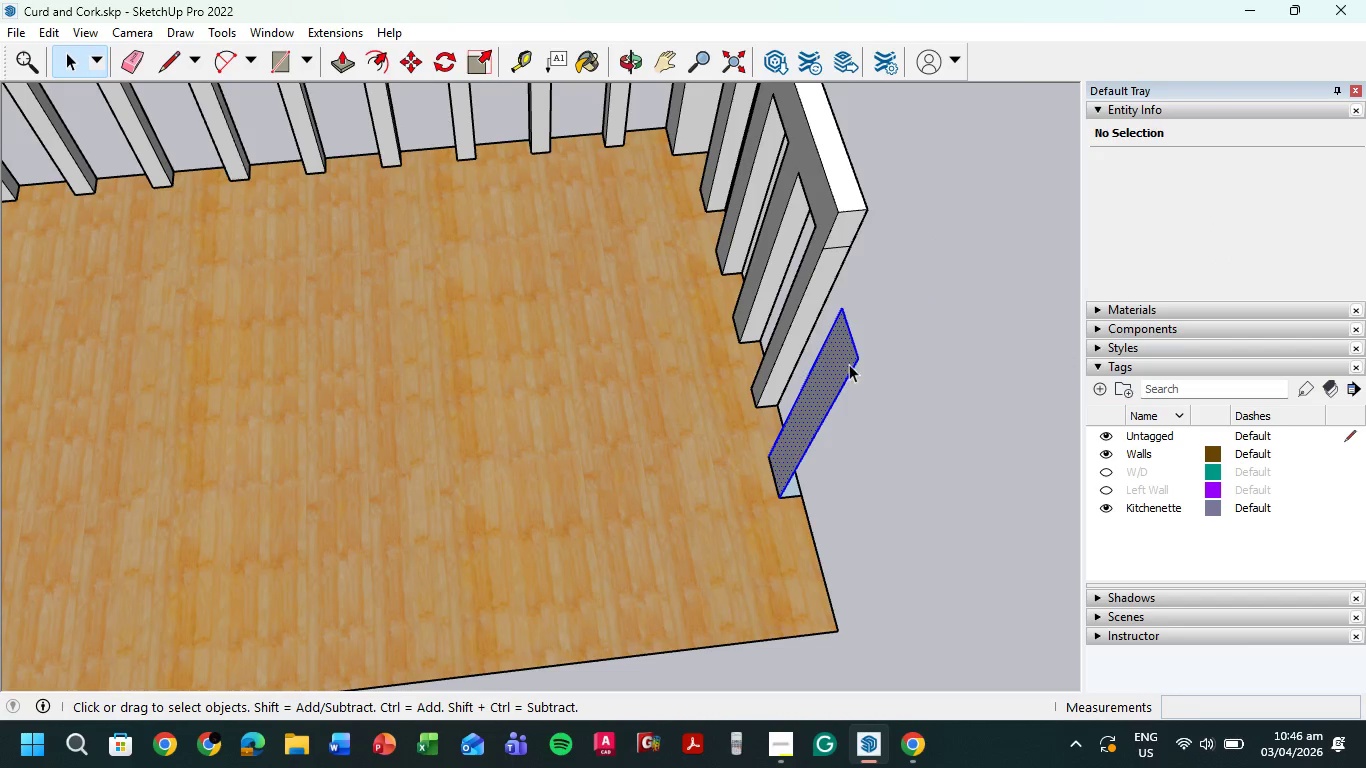 
key(Delete)
 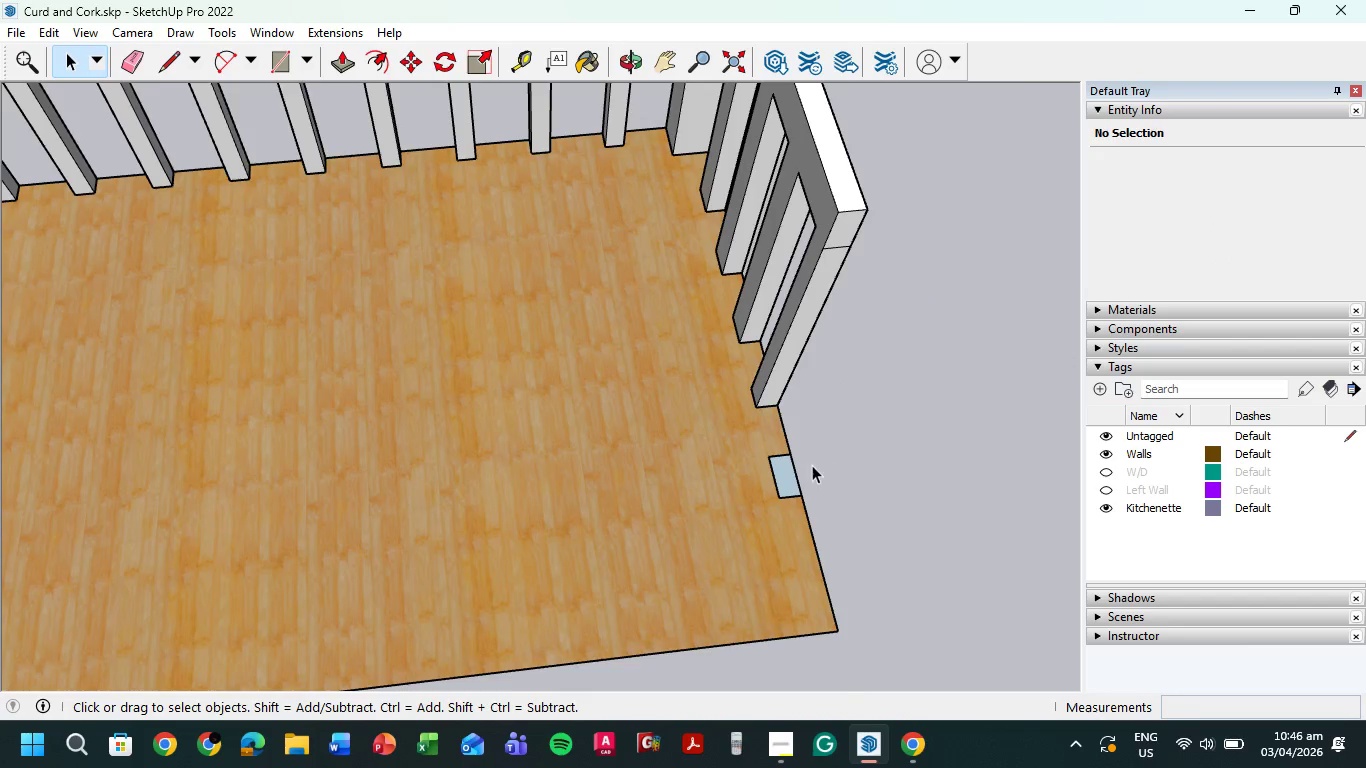 
scroll: coordinate [811, 458], scroll_direction: up, amount: 6.0
 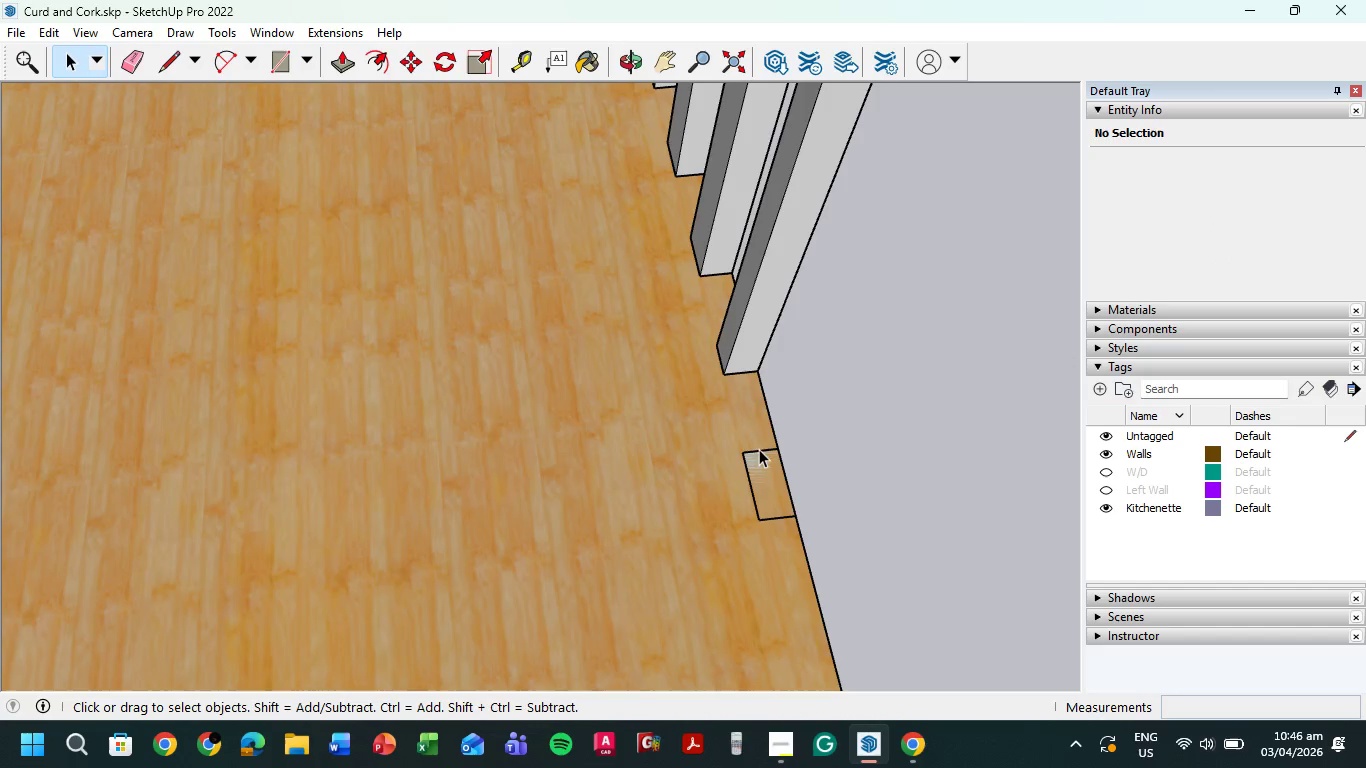 
left_click([759, 449])
 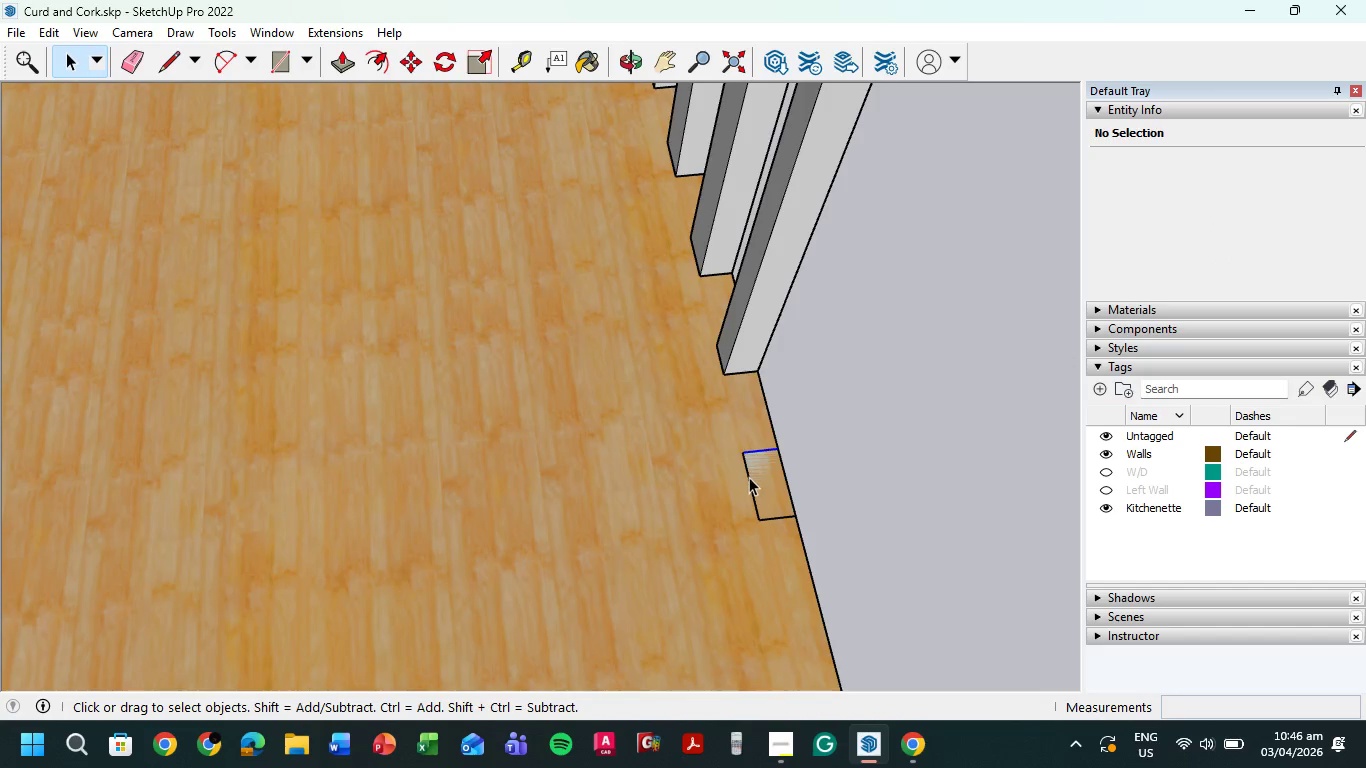 
key(Delete)
 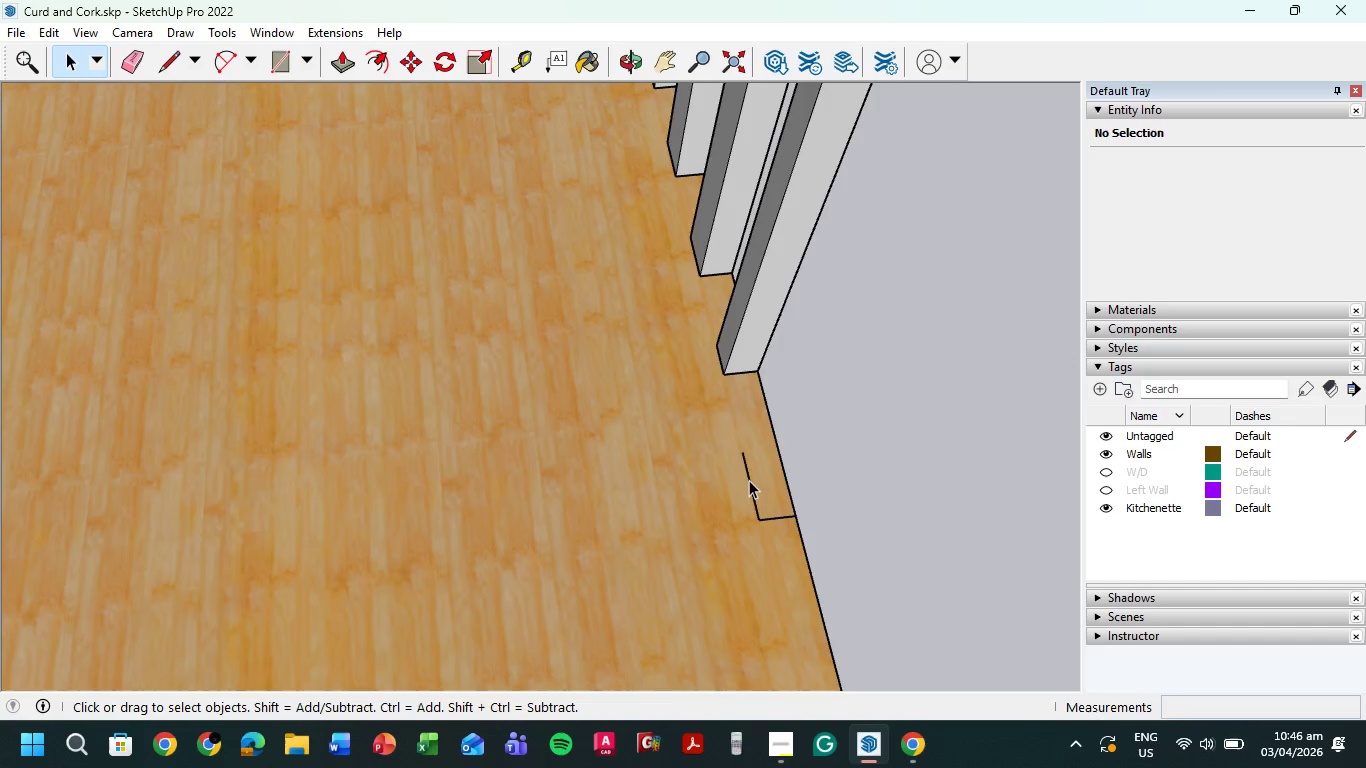 
left_click([749, 480])
 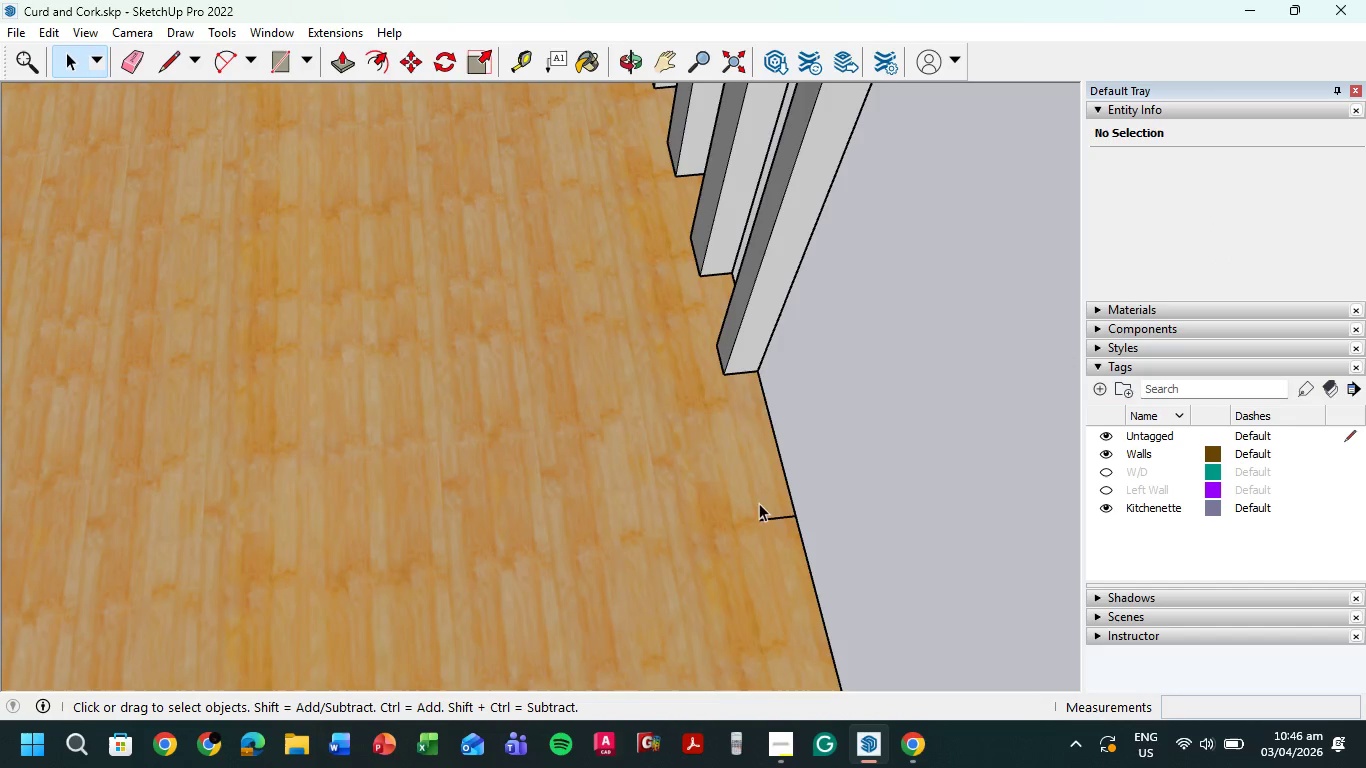 
key(Delete)
 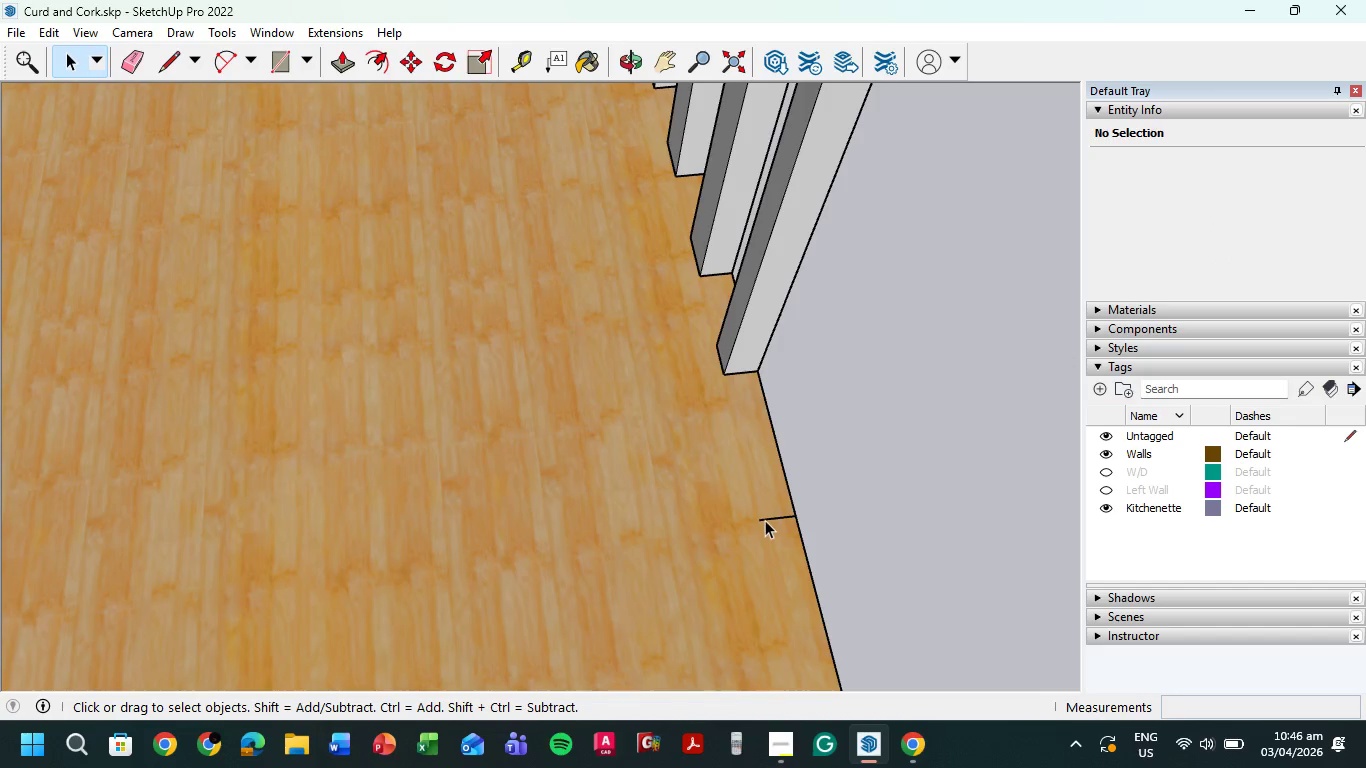 
left_click([765, 520])
 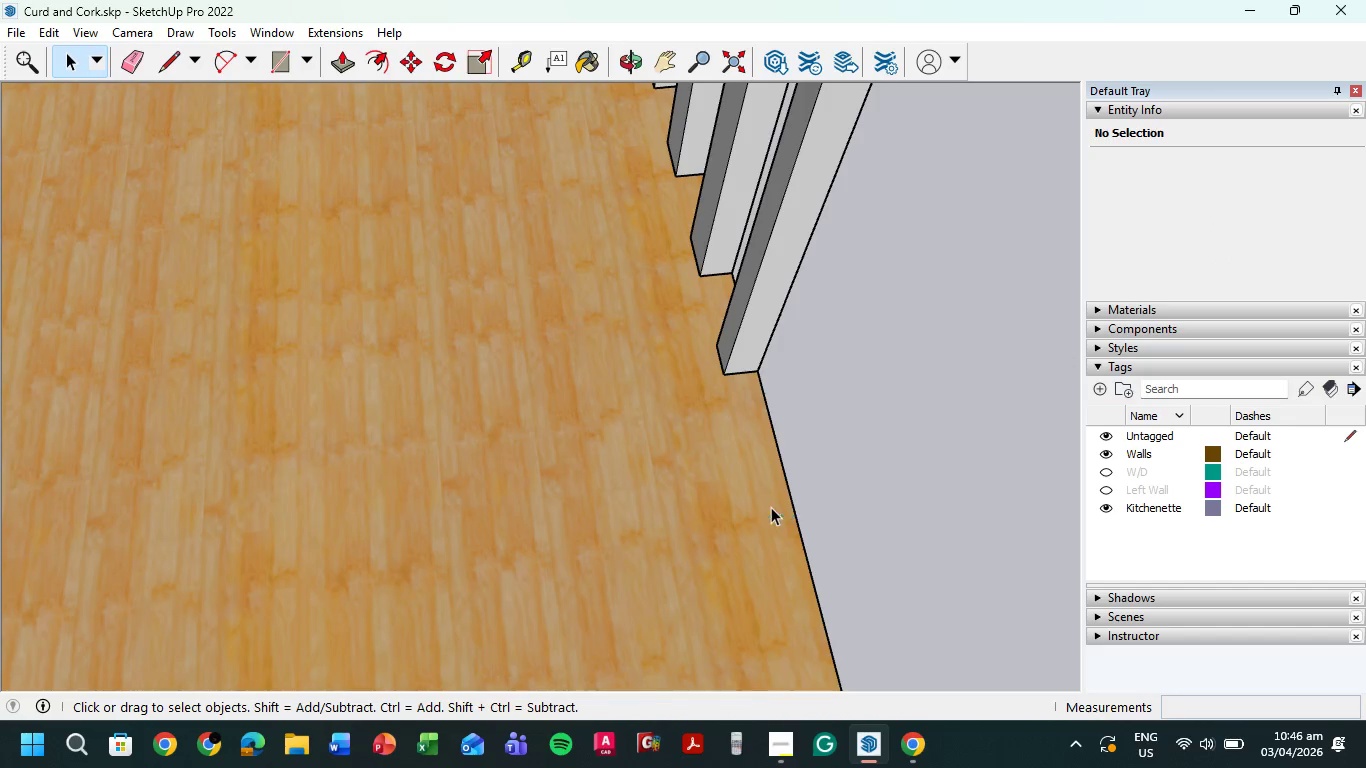 
key(Delete)
 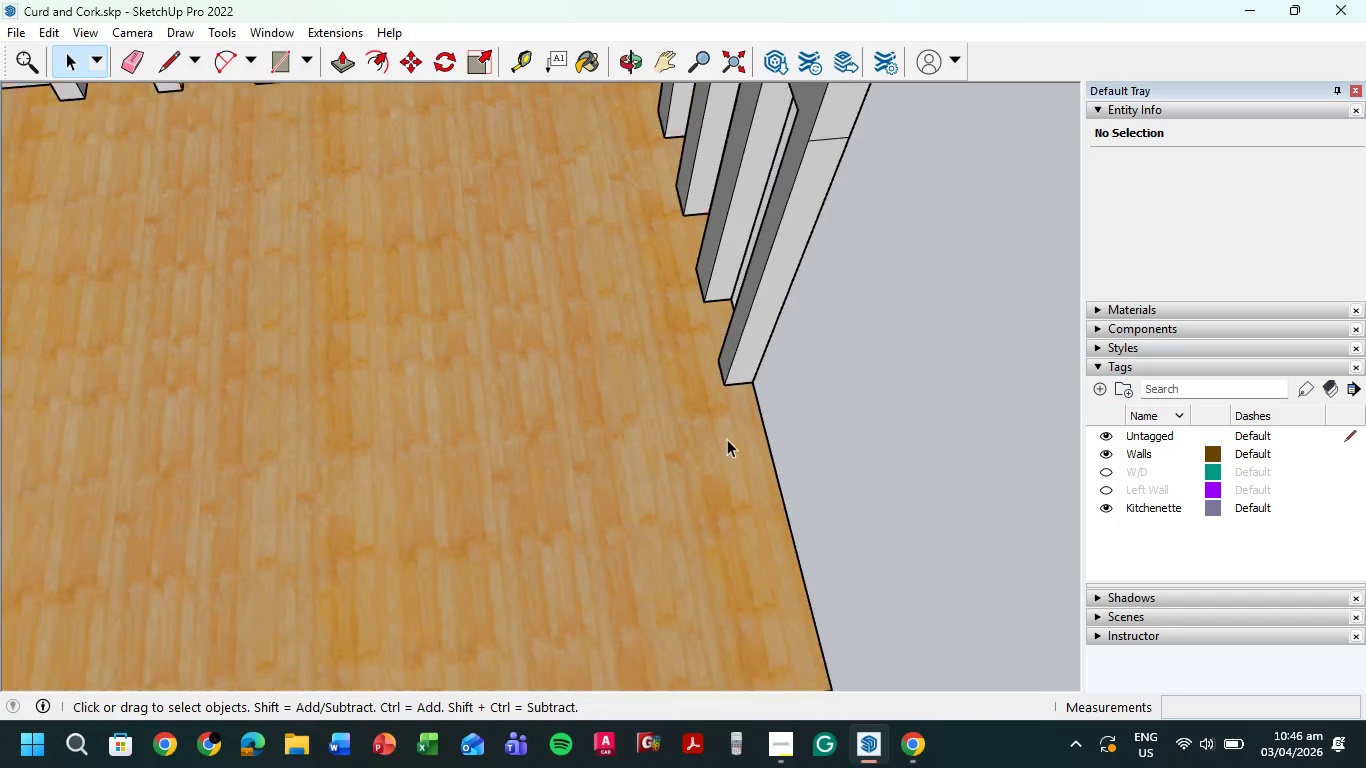 
scroll: coordinate [723, 433], scroll_direction: down, amount: 9.0
 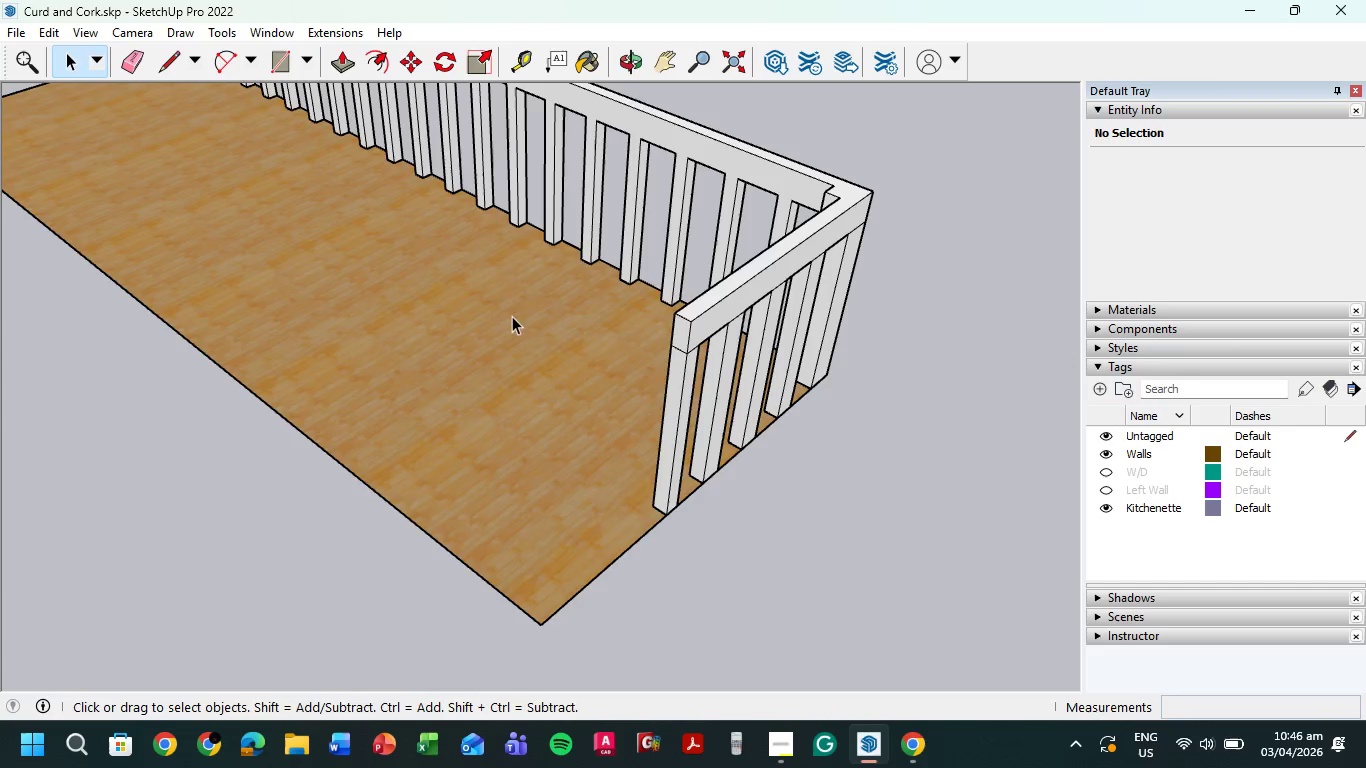 
scroll: coordinate [420, 342], scroll_direction: up, amount: 4.0
 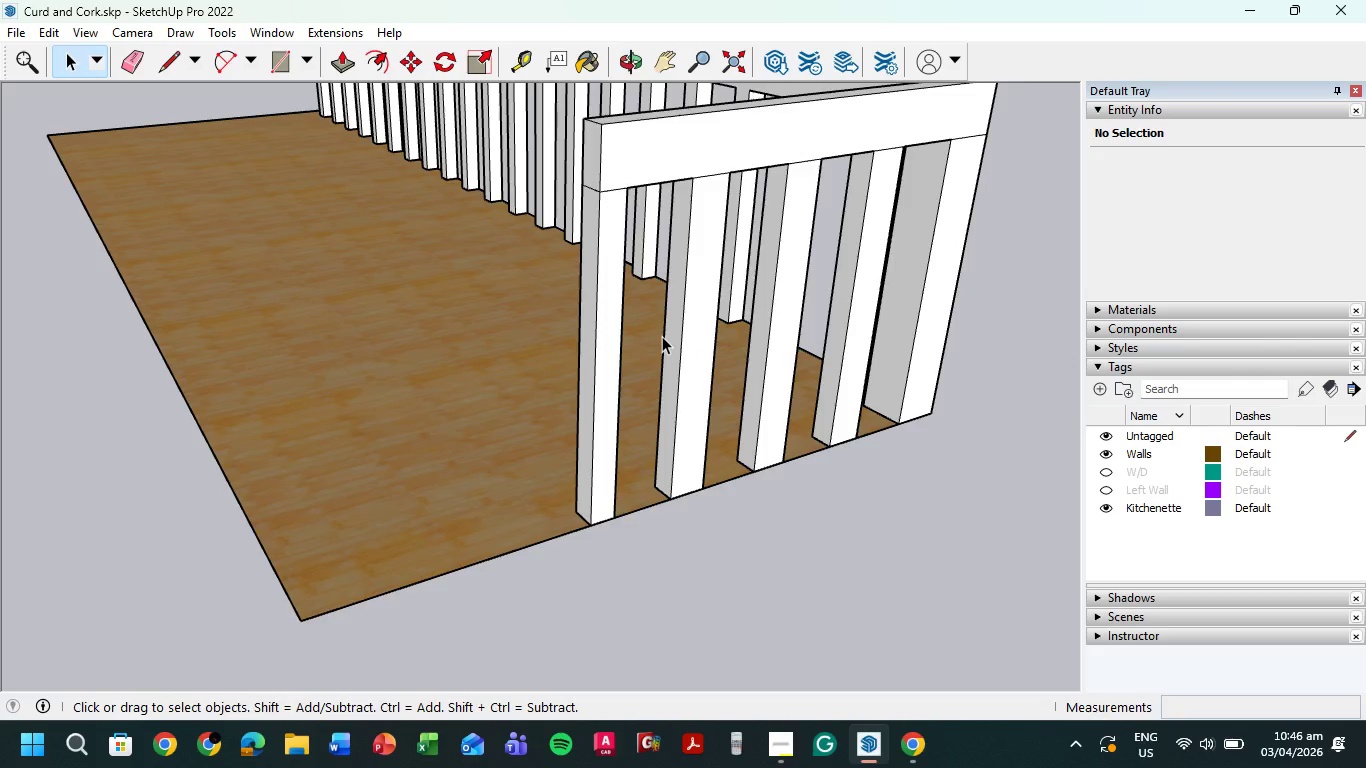 
key(P)
 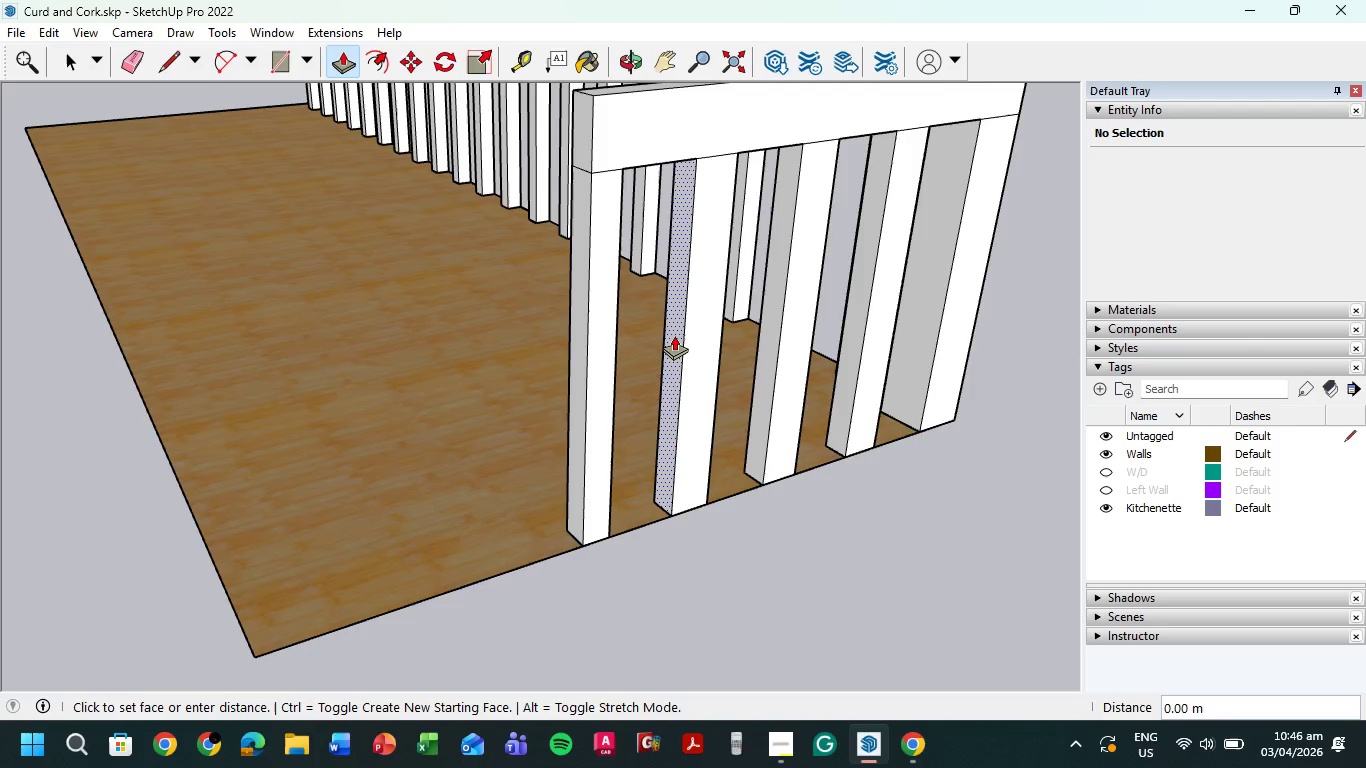 
scroll: coordinate [663, 336], scroll_direction: up, amount: 1.0
 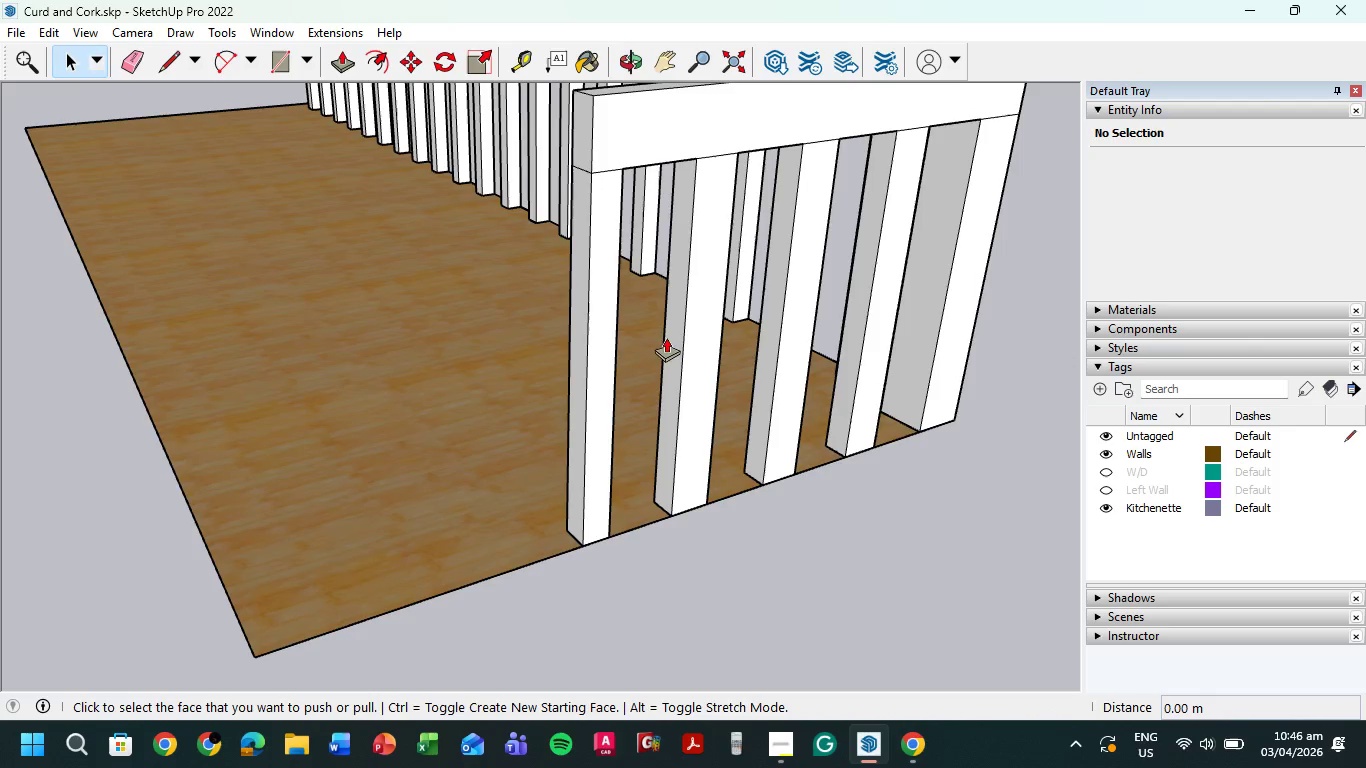 
left_click([674, 335])
 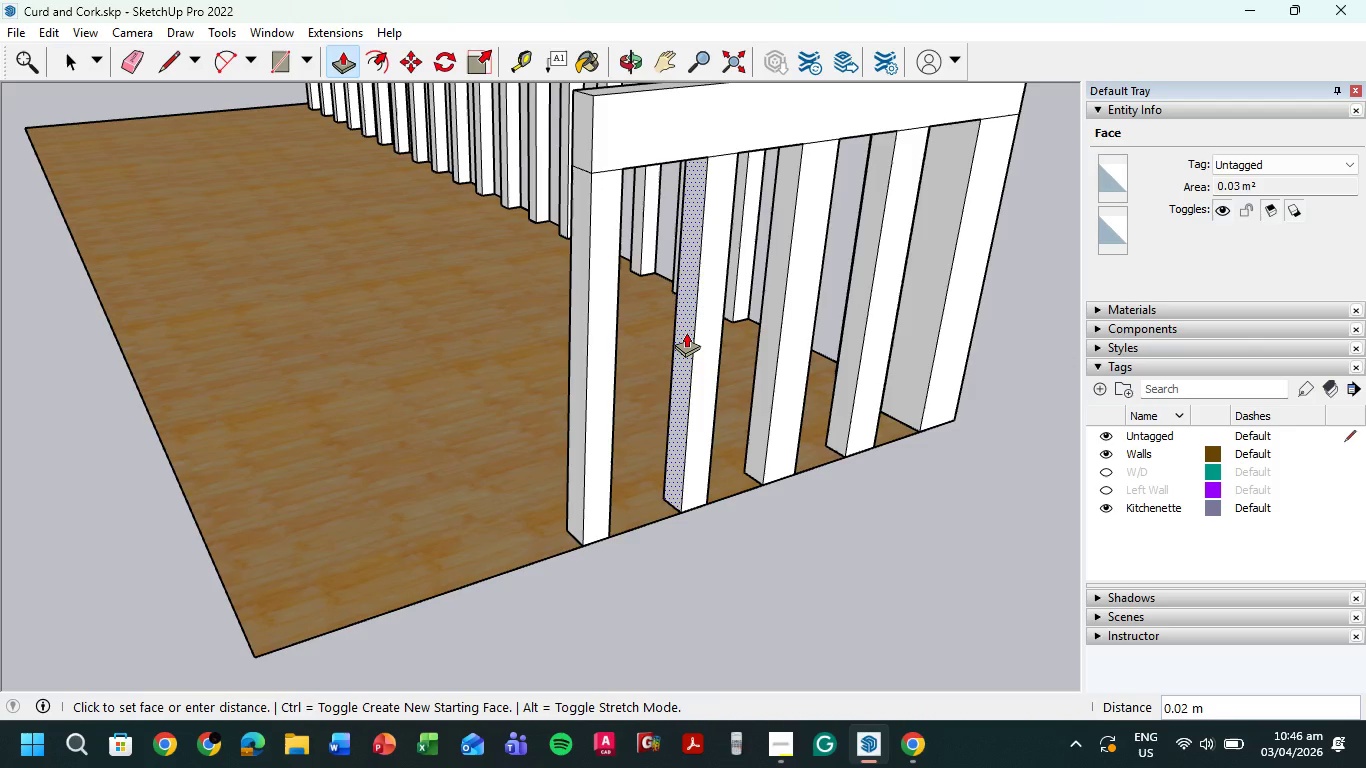 
key(Numpad0)
 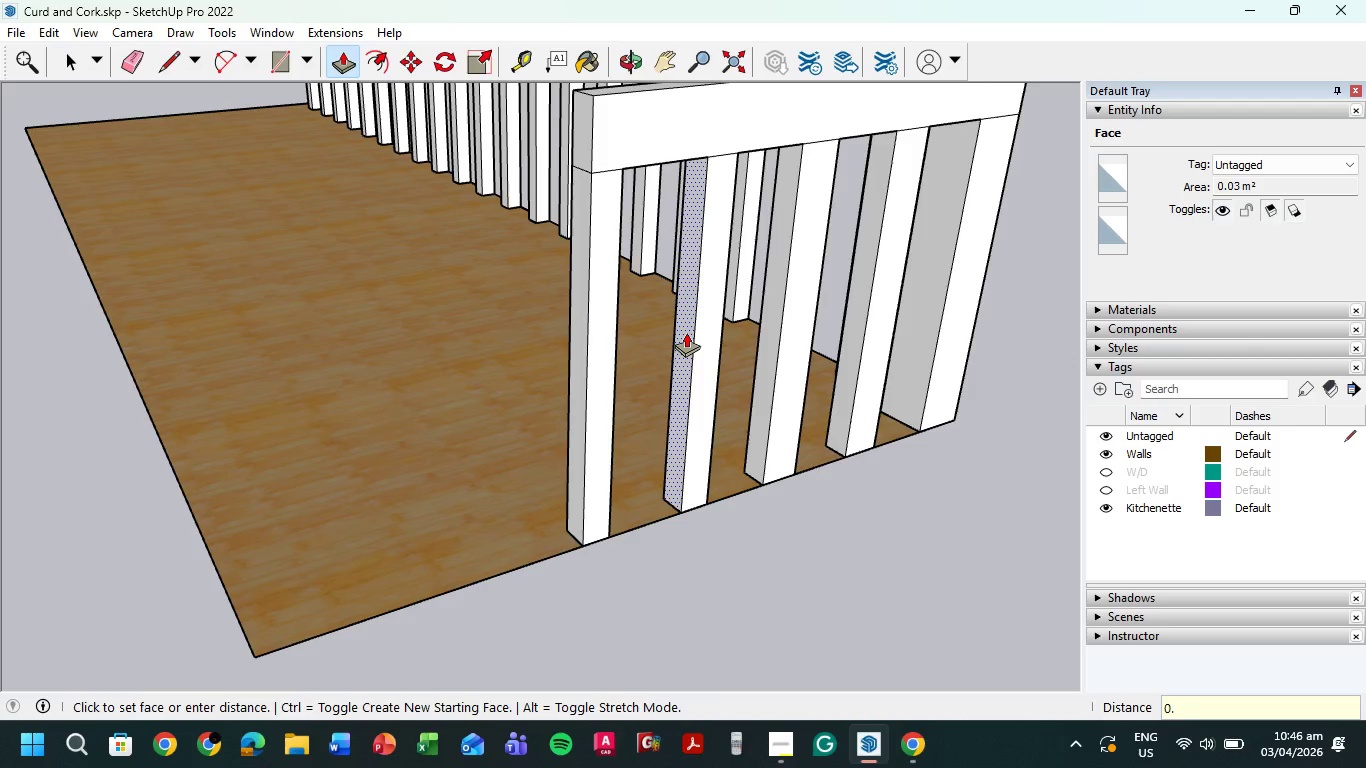 
key(NumpadDecimal)
 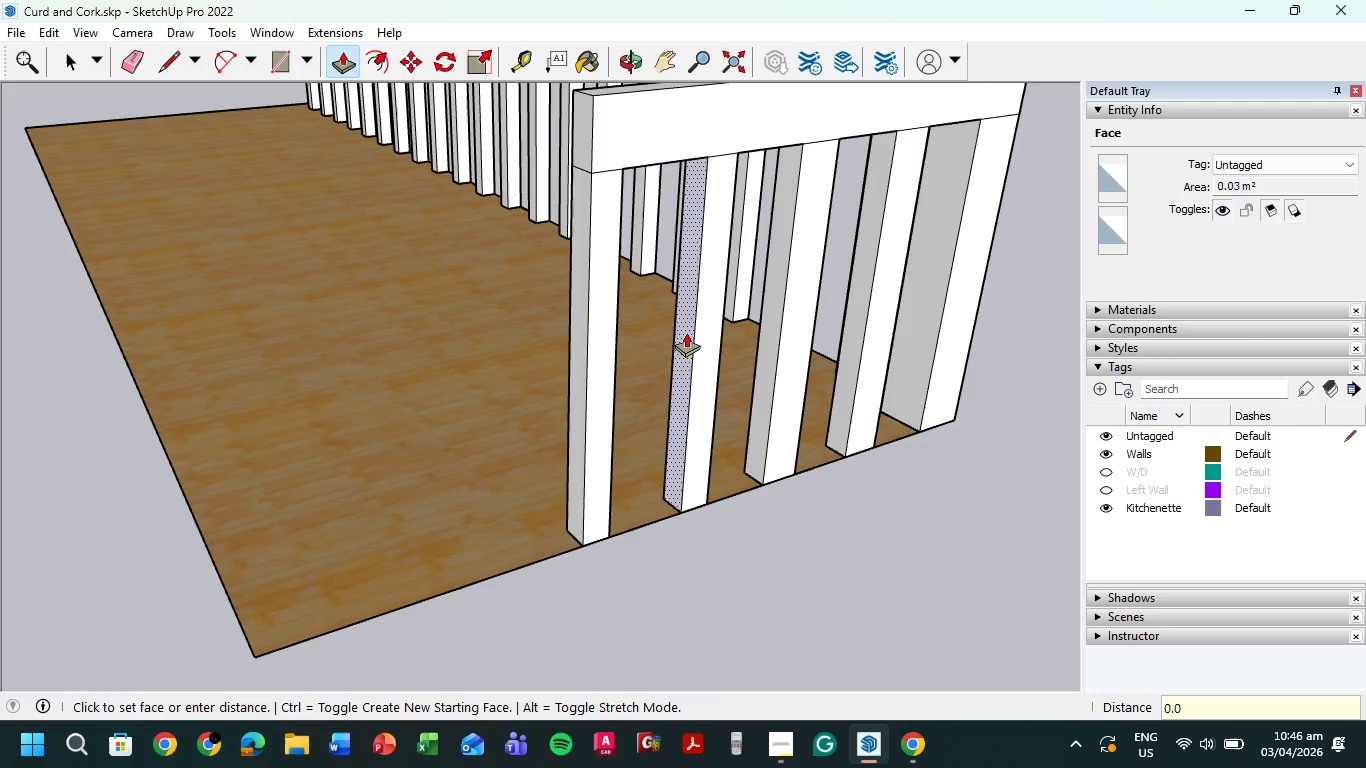 
key(Numpad0)
 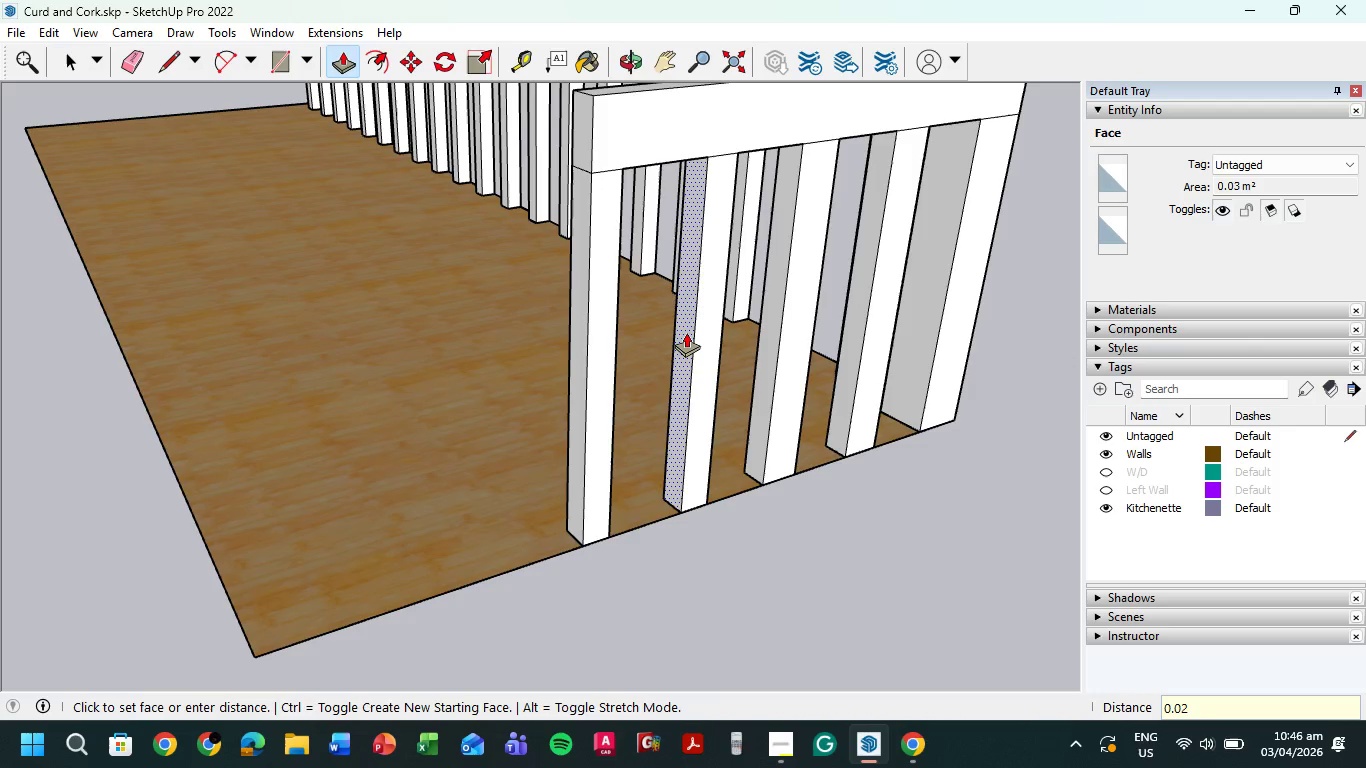 
key(Numpad2)
 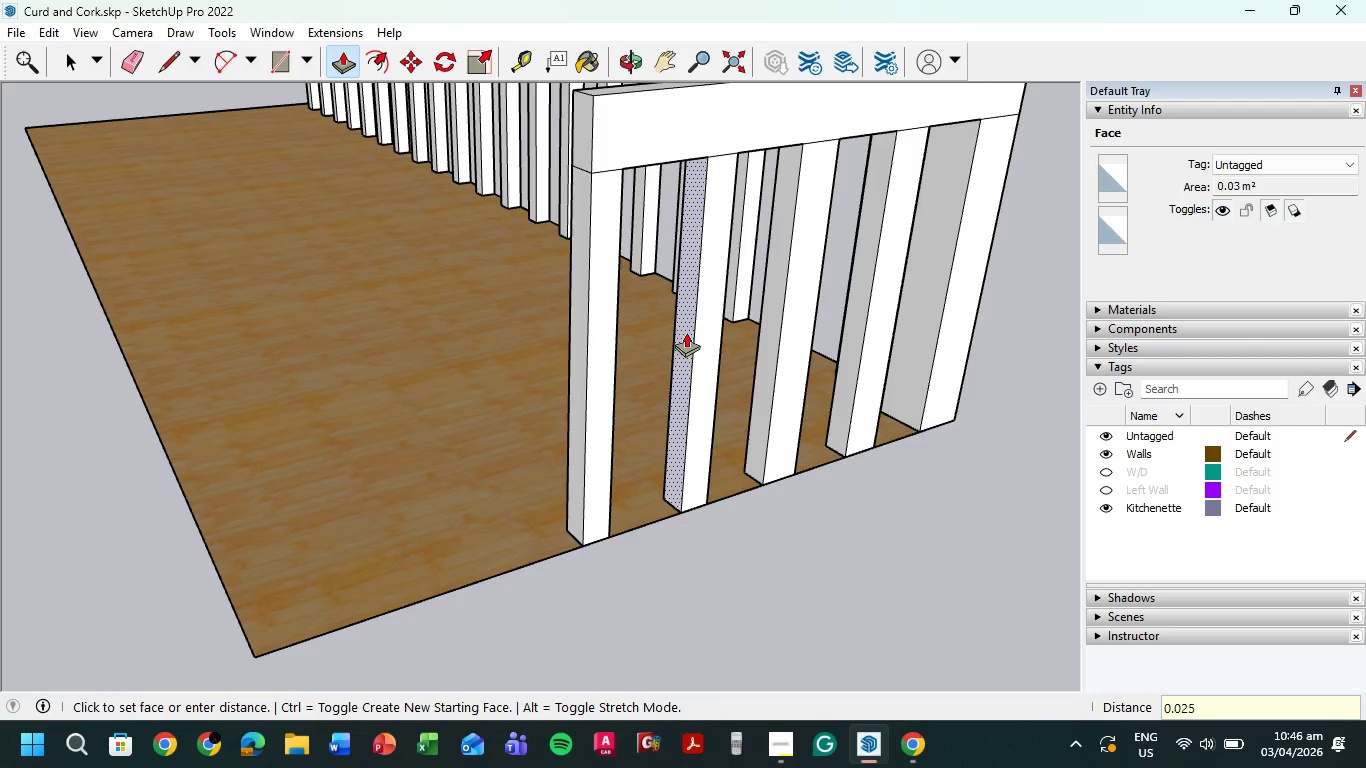 
key(Numpad5)
 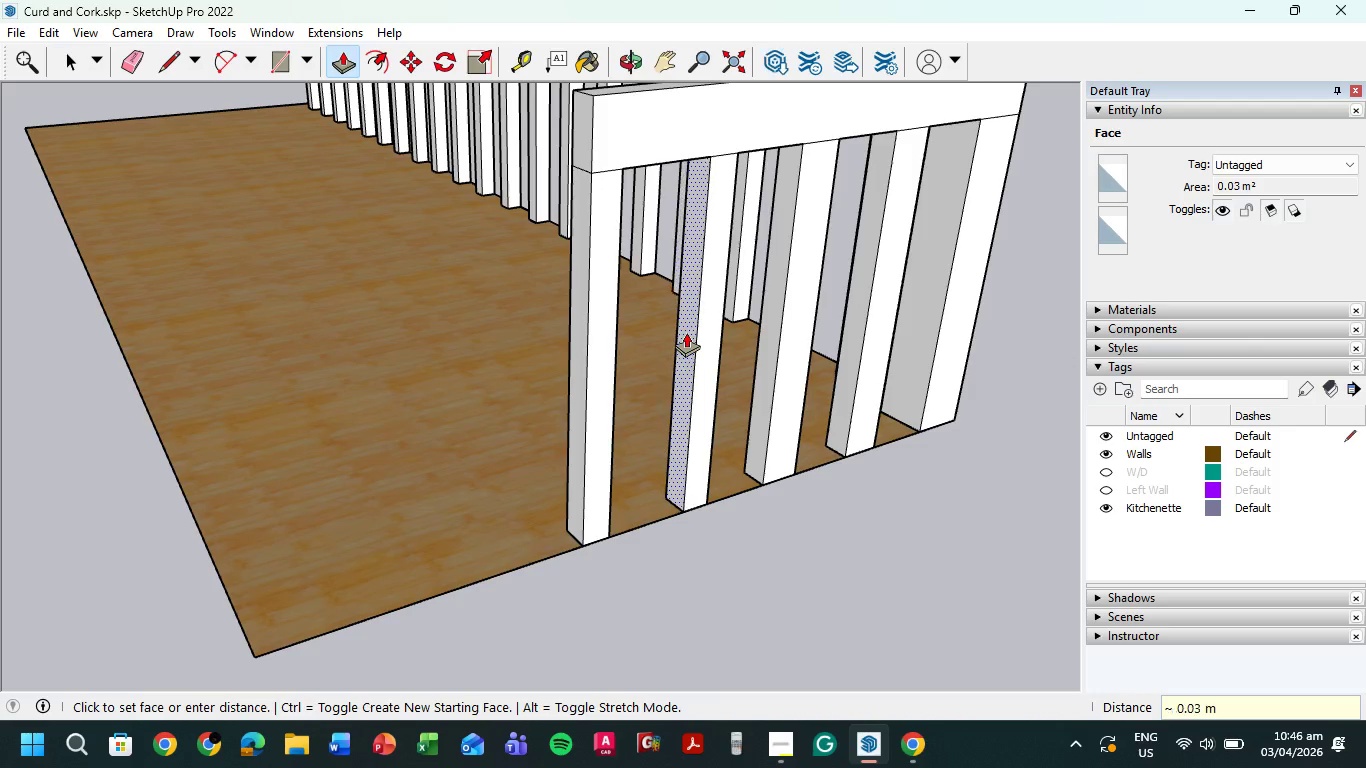 
key(NumpadEnter)
 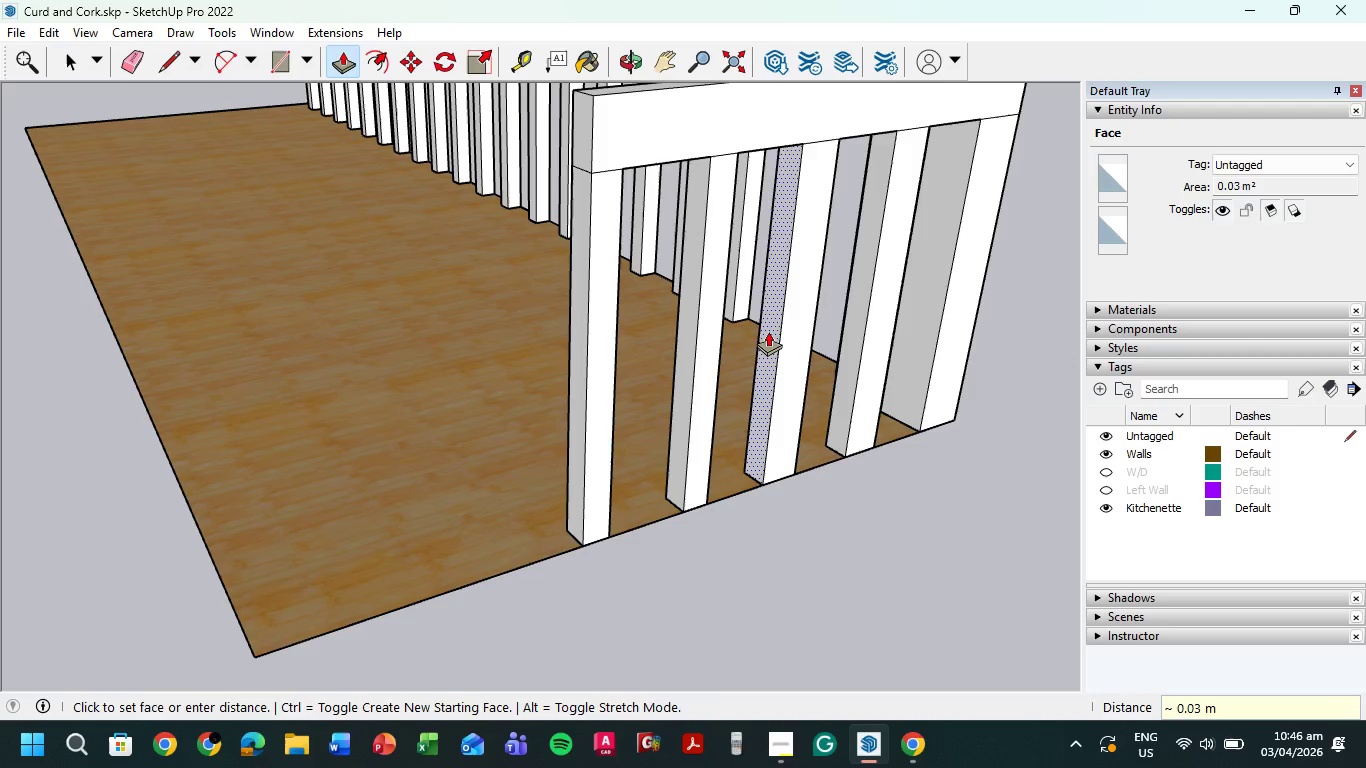 
left_click([769, 331])
 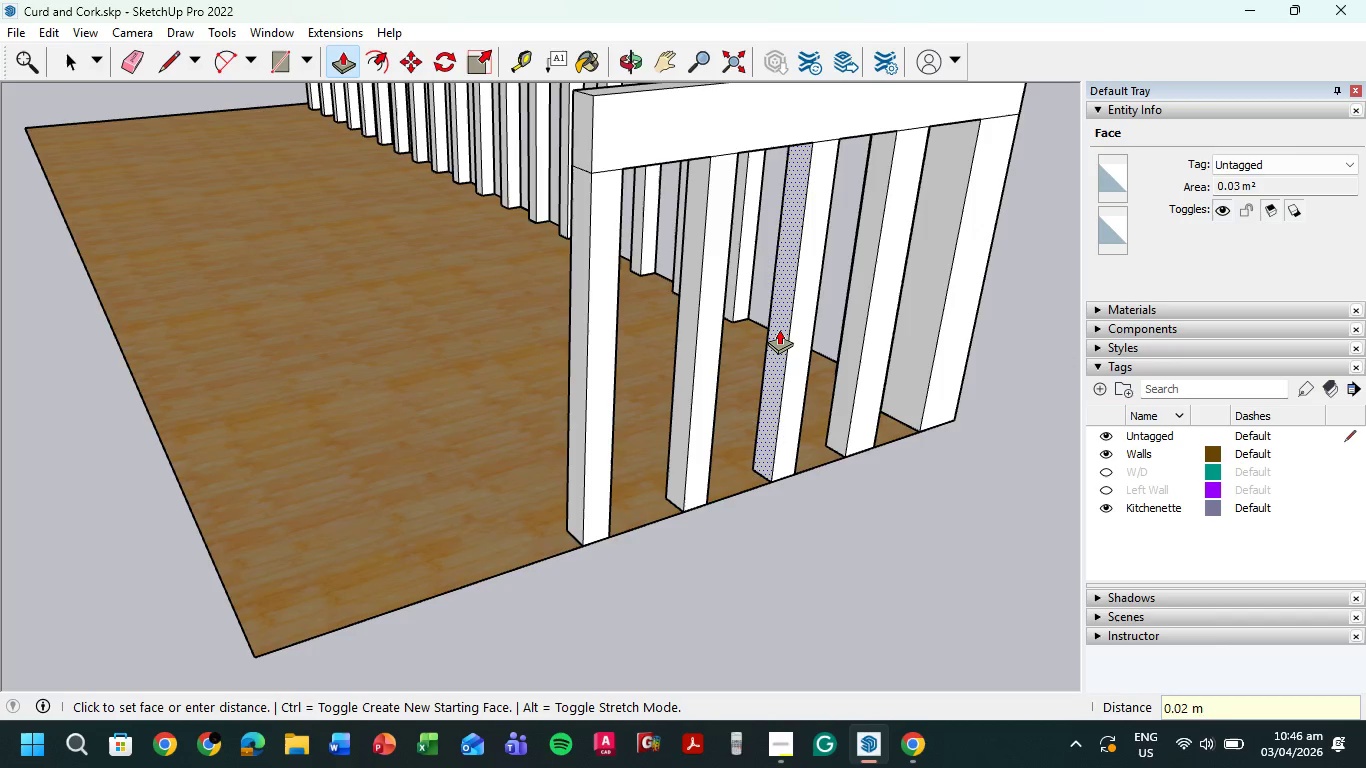 
key(Numpad0)
 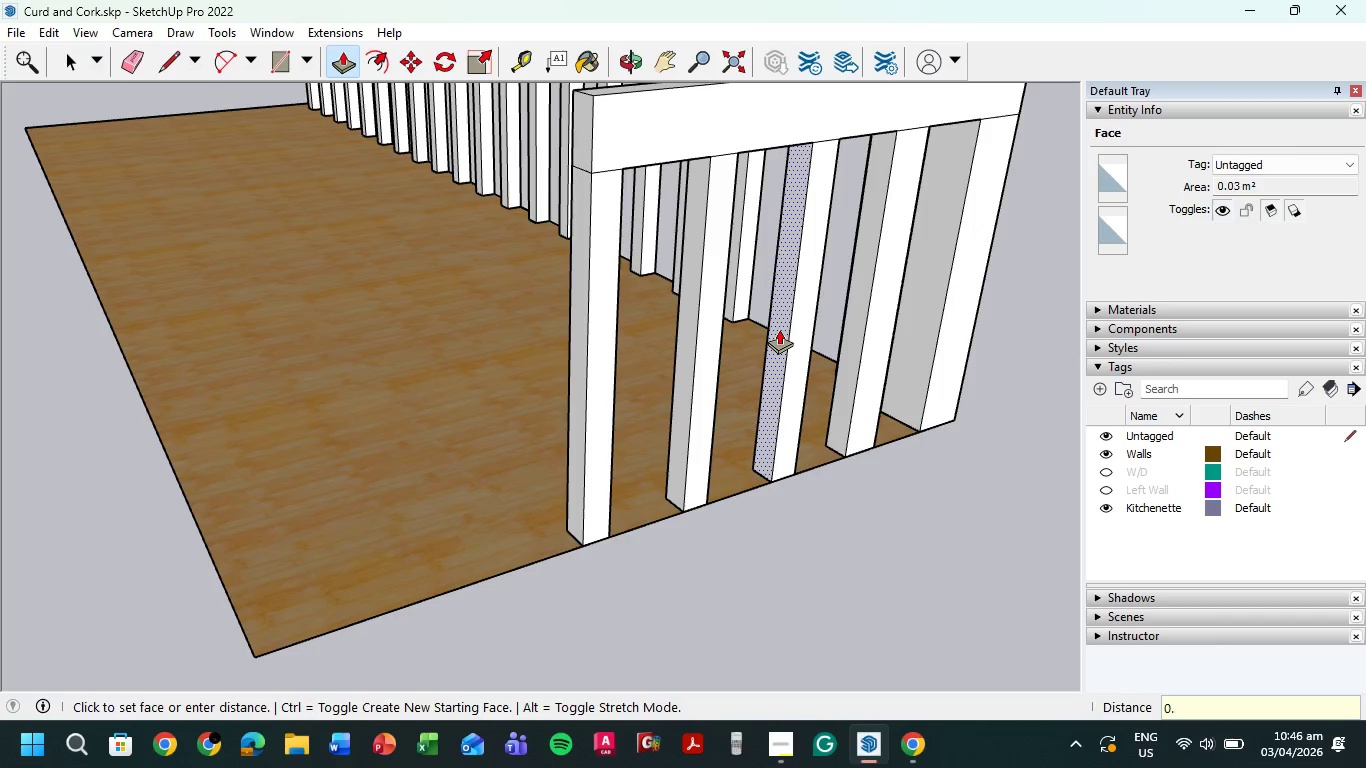 
key(NumpadDecimal)
 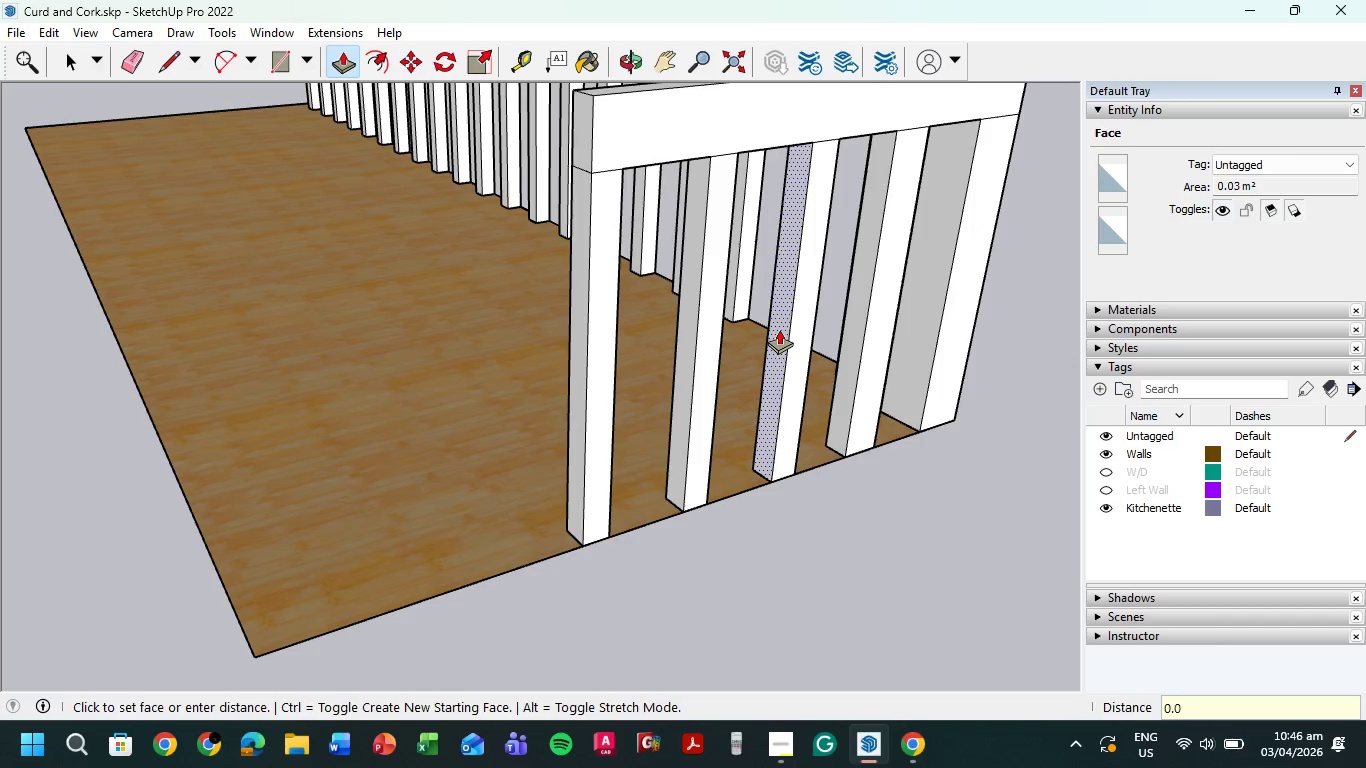 
key(Numpad0)
 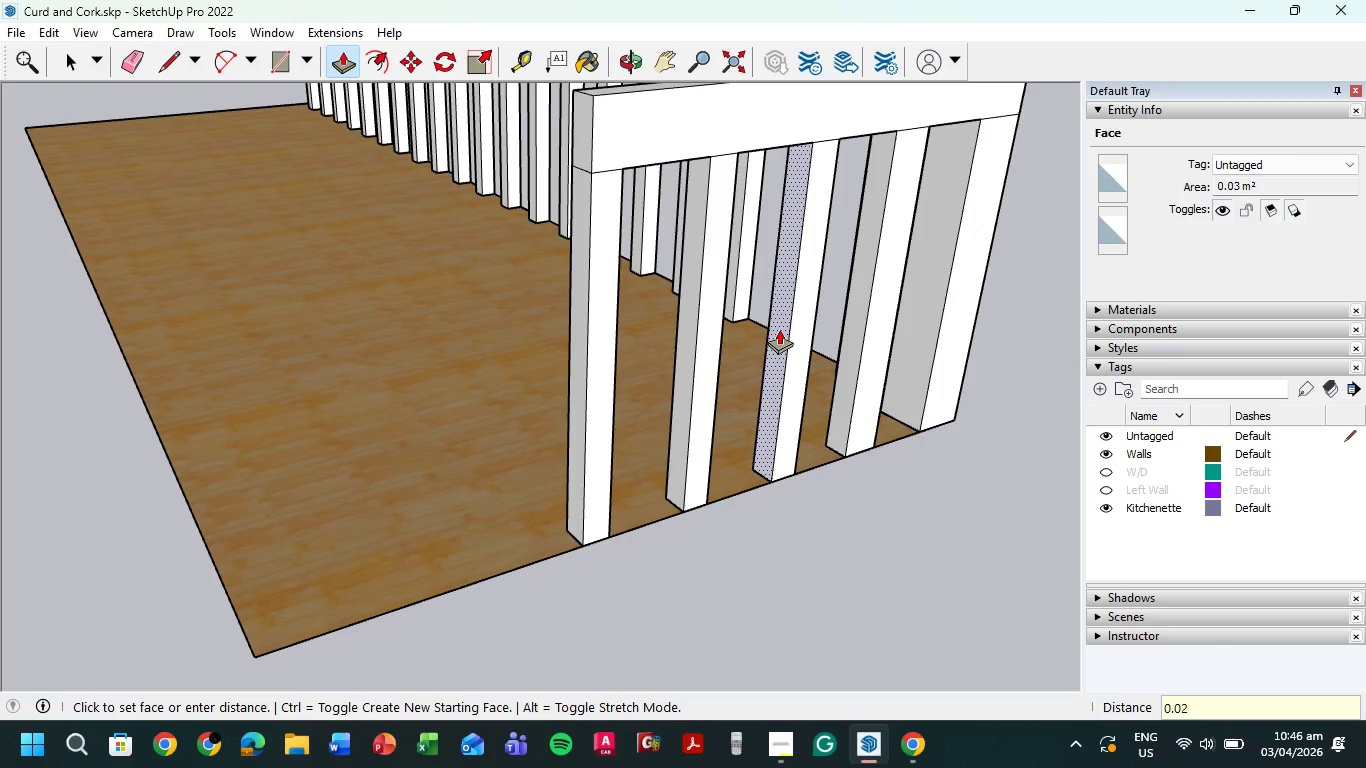 
key(Numpad2)
 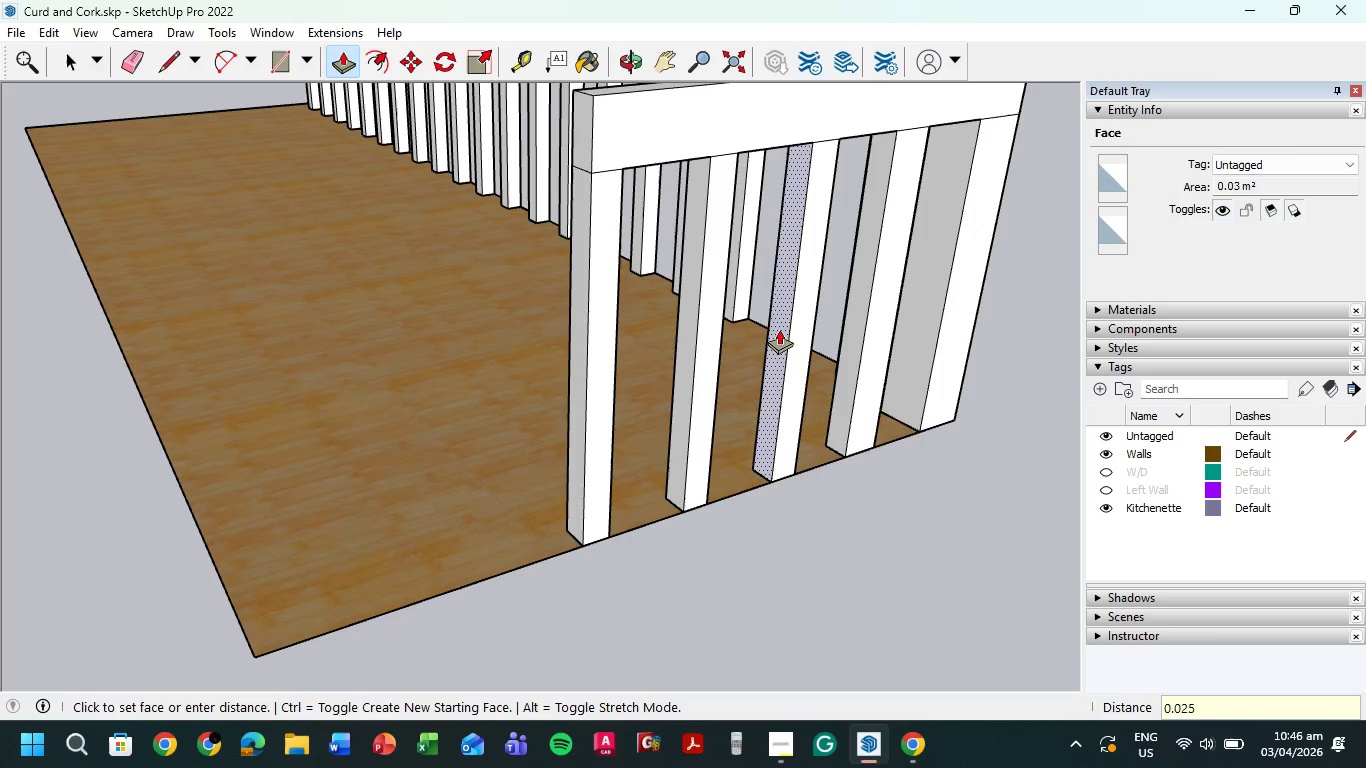 
key(Numpad5)
 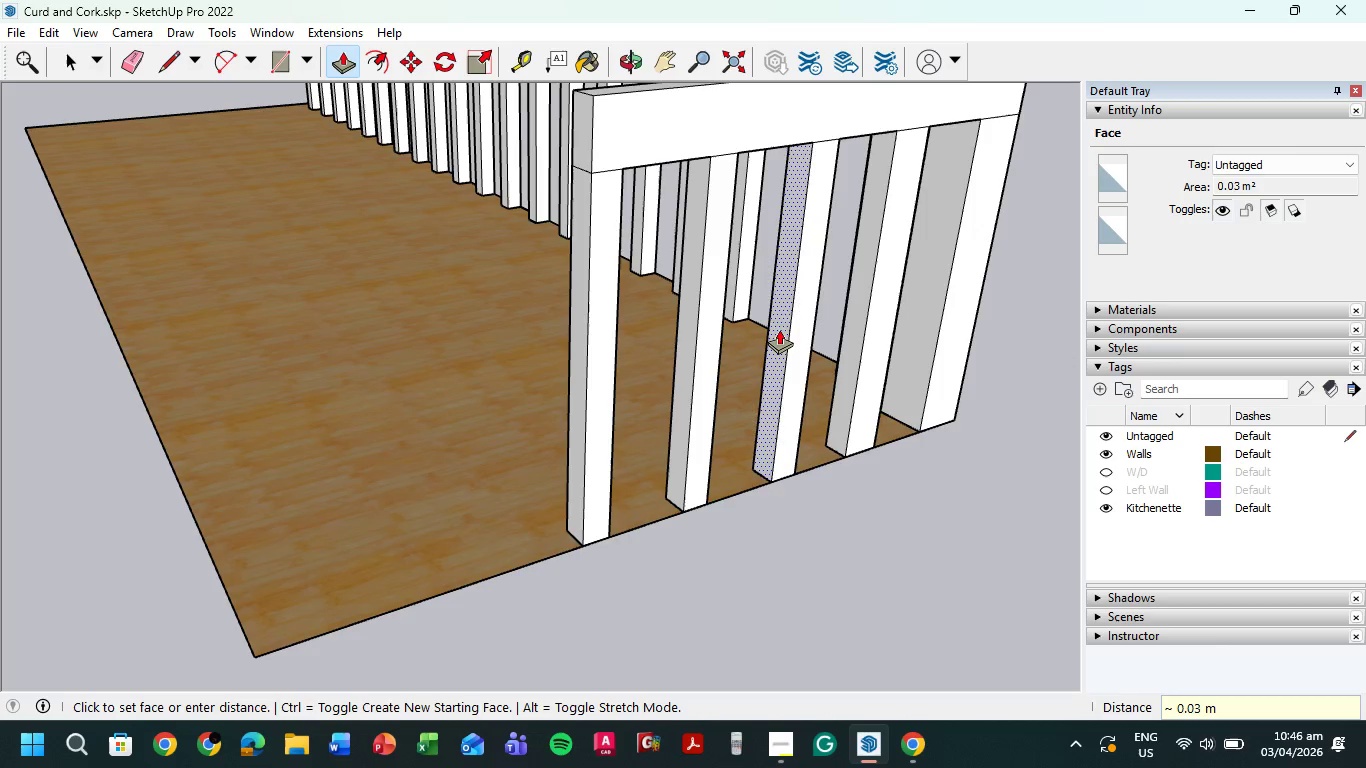 
key(NumpadEnter)
 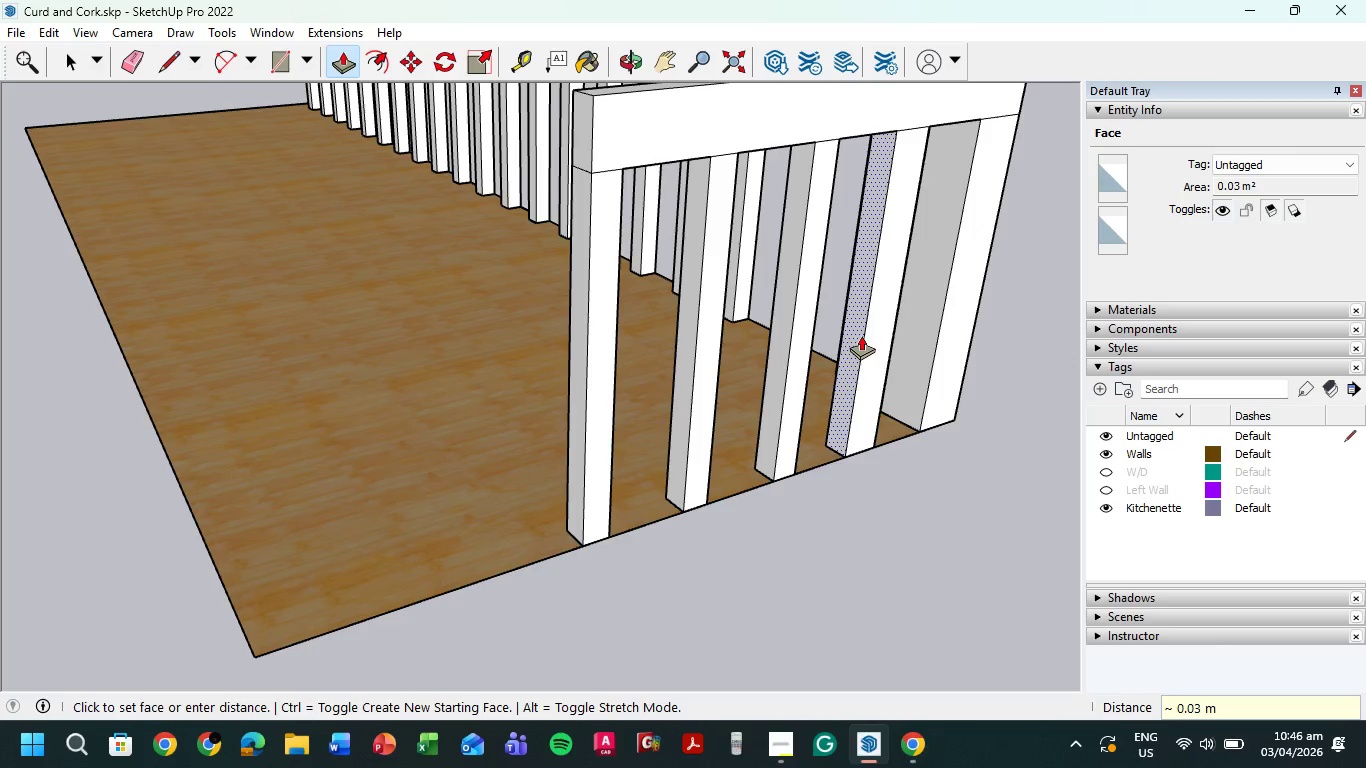 
left_click([856, 335])
 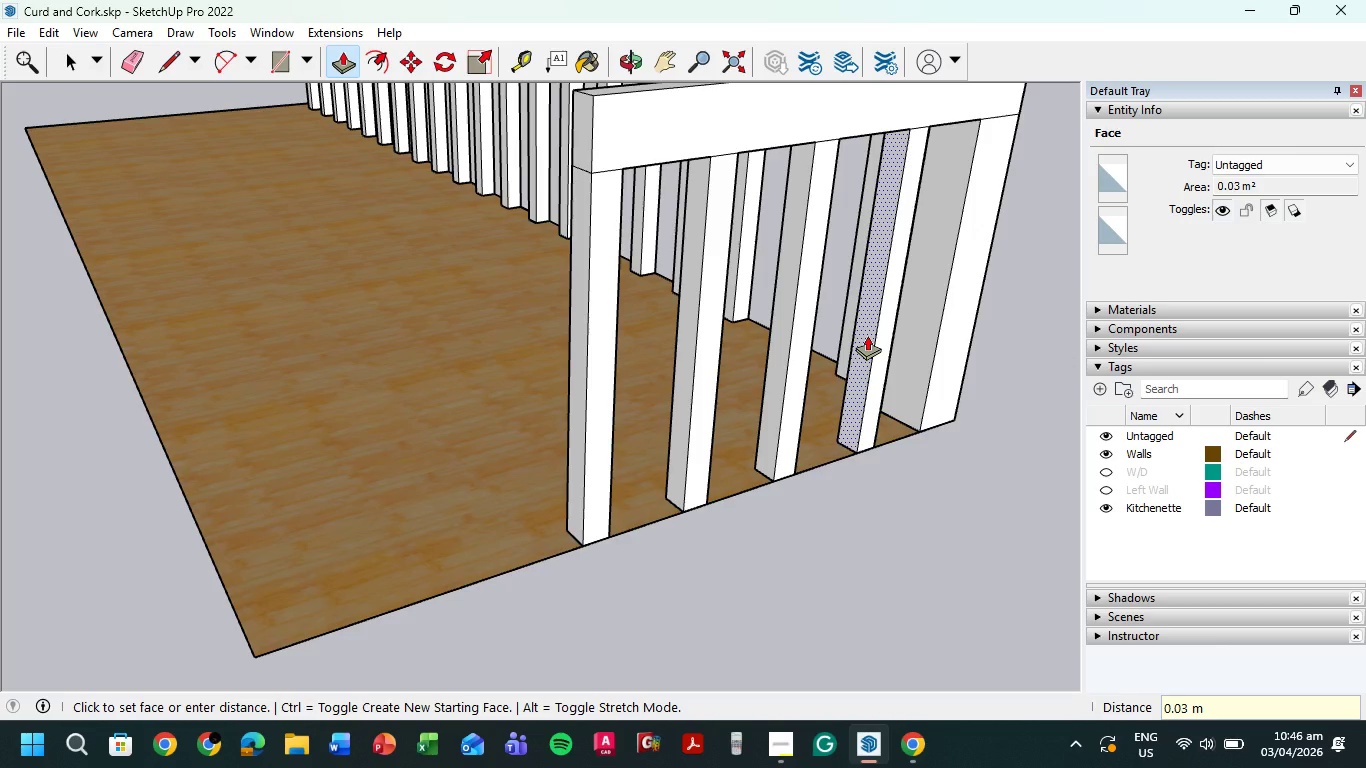 
key(Numpad0)
 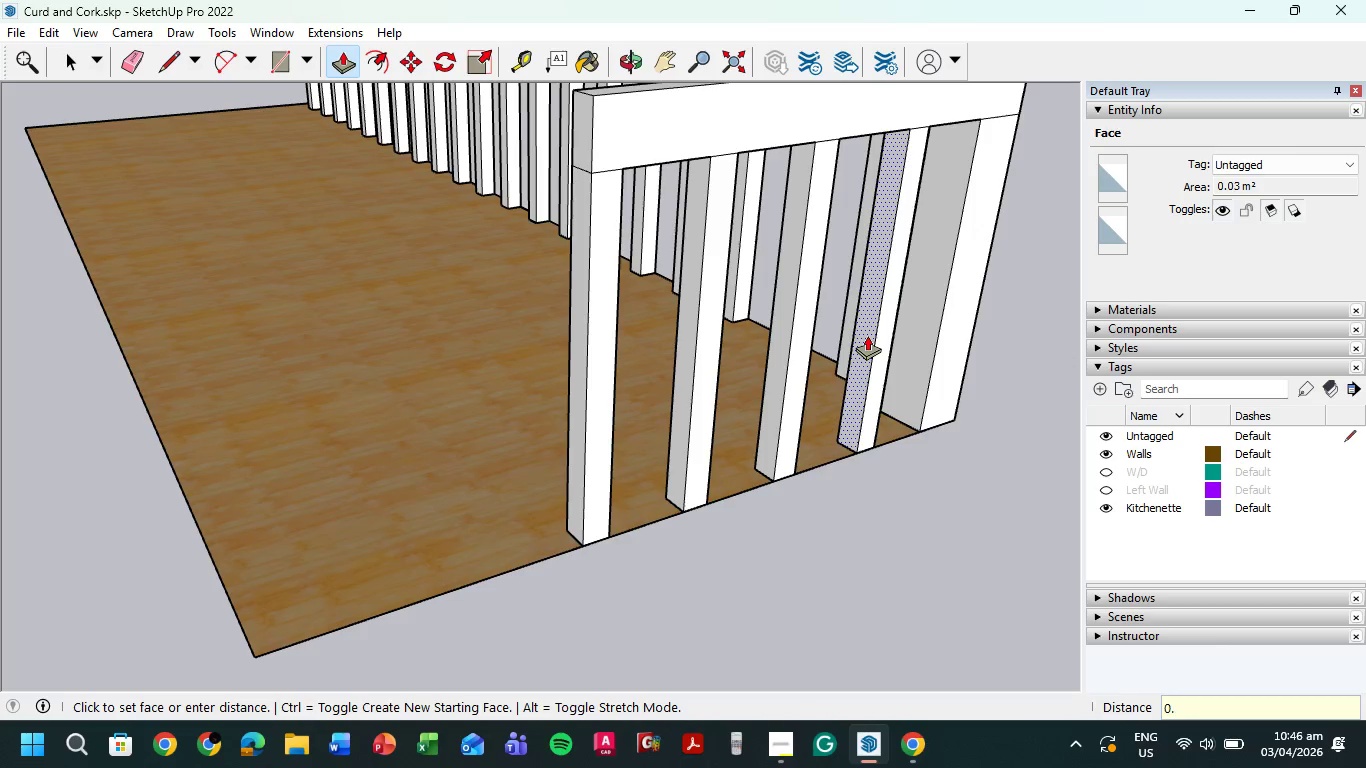 
key(NumpadDecimal)
 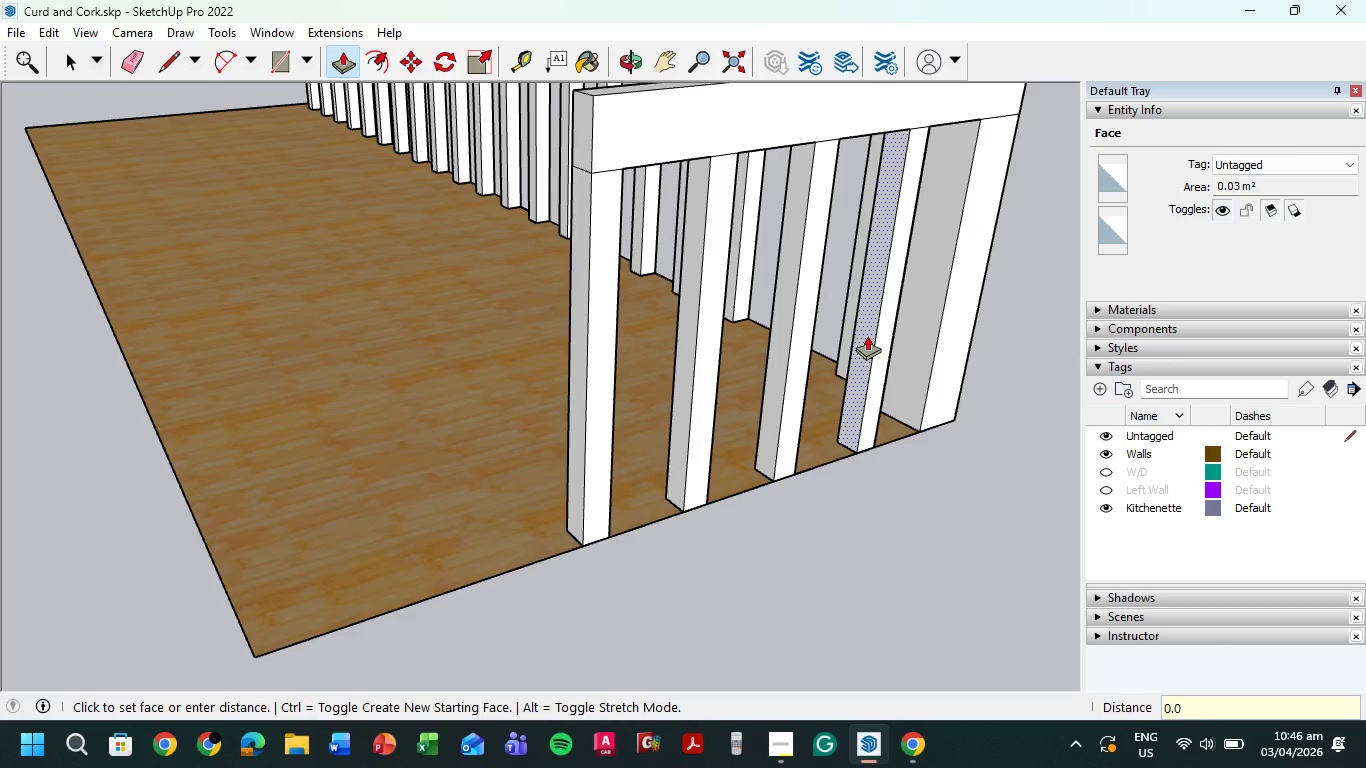 
key(Numpad0)
 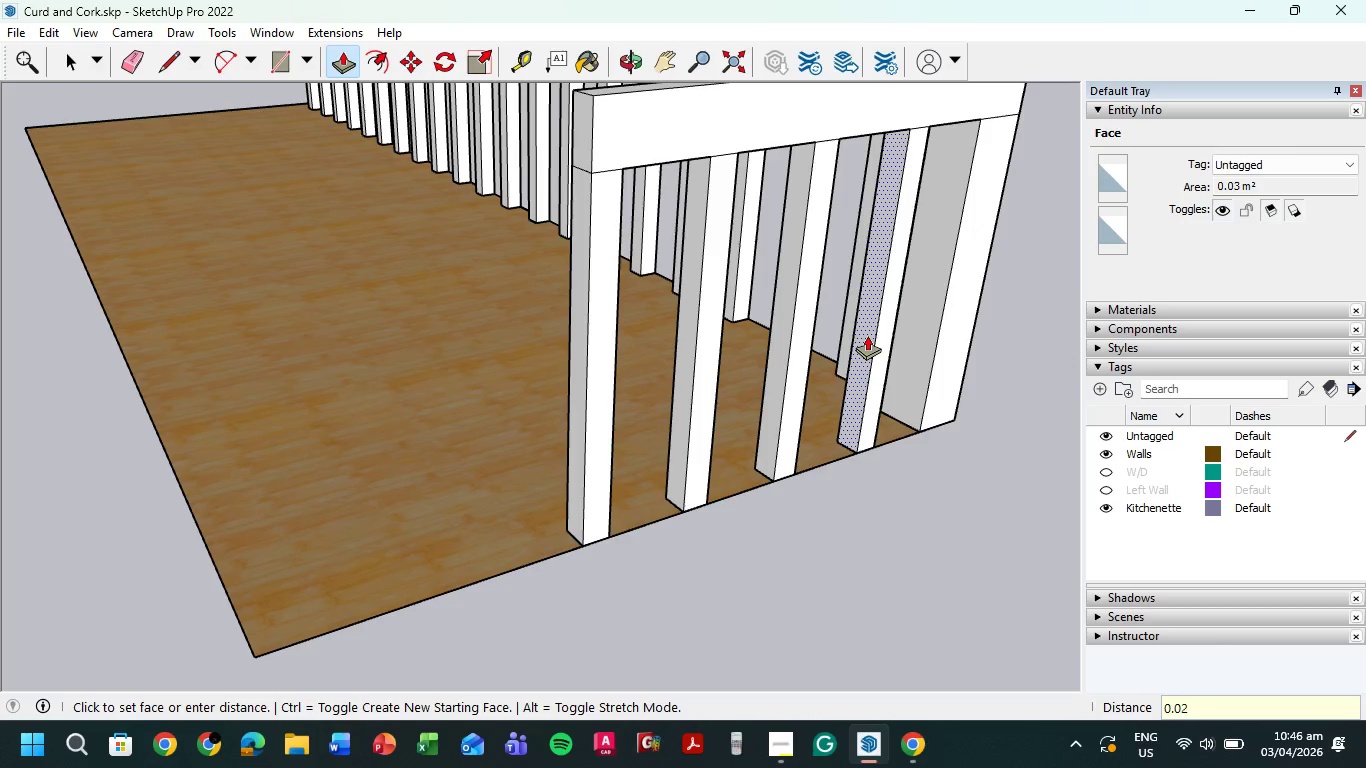 
key(Numpad2)
 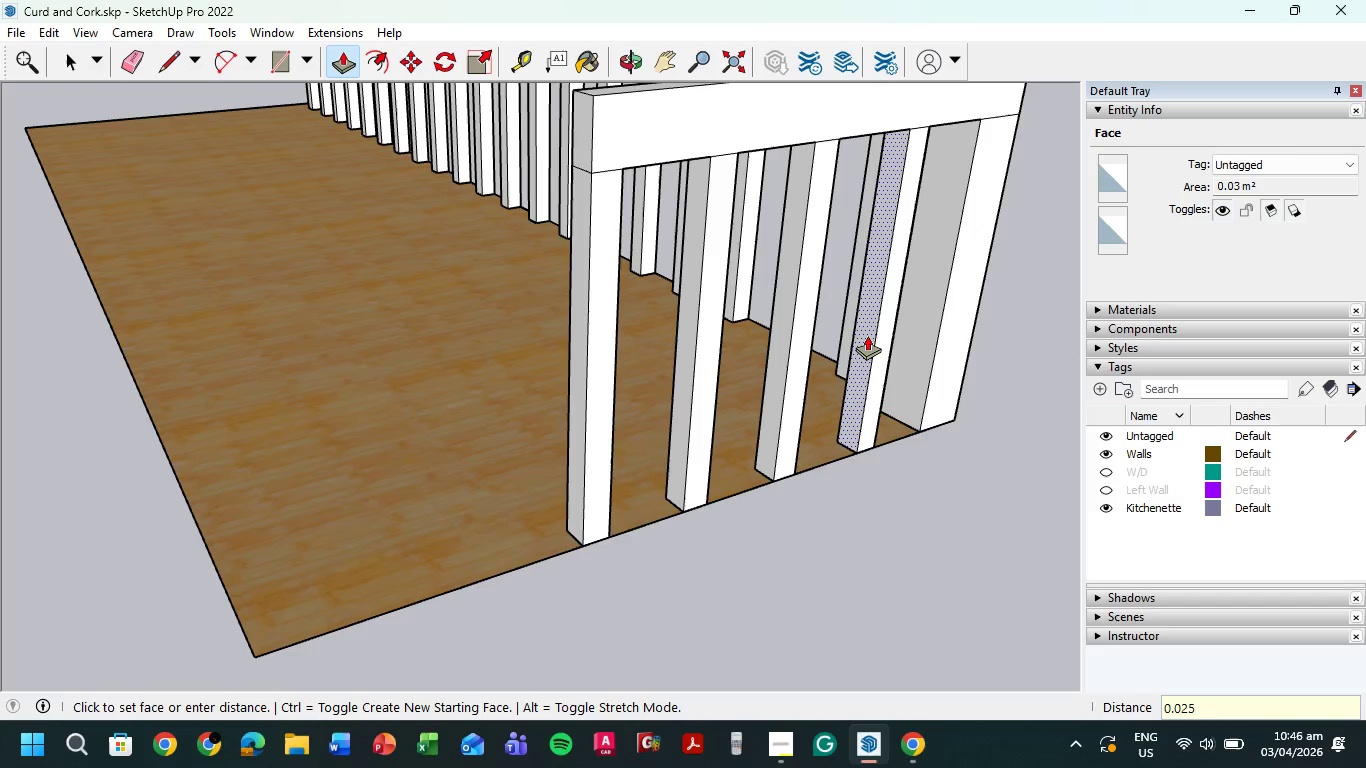 
key(Numpad5)
 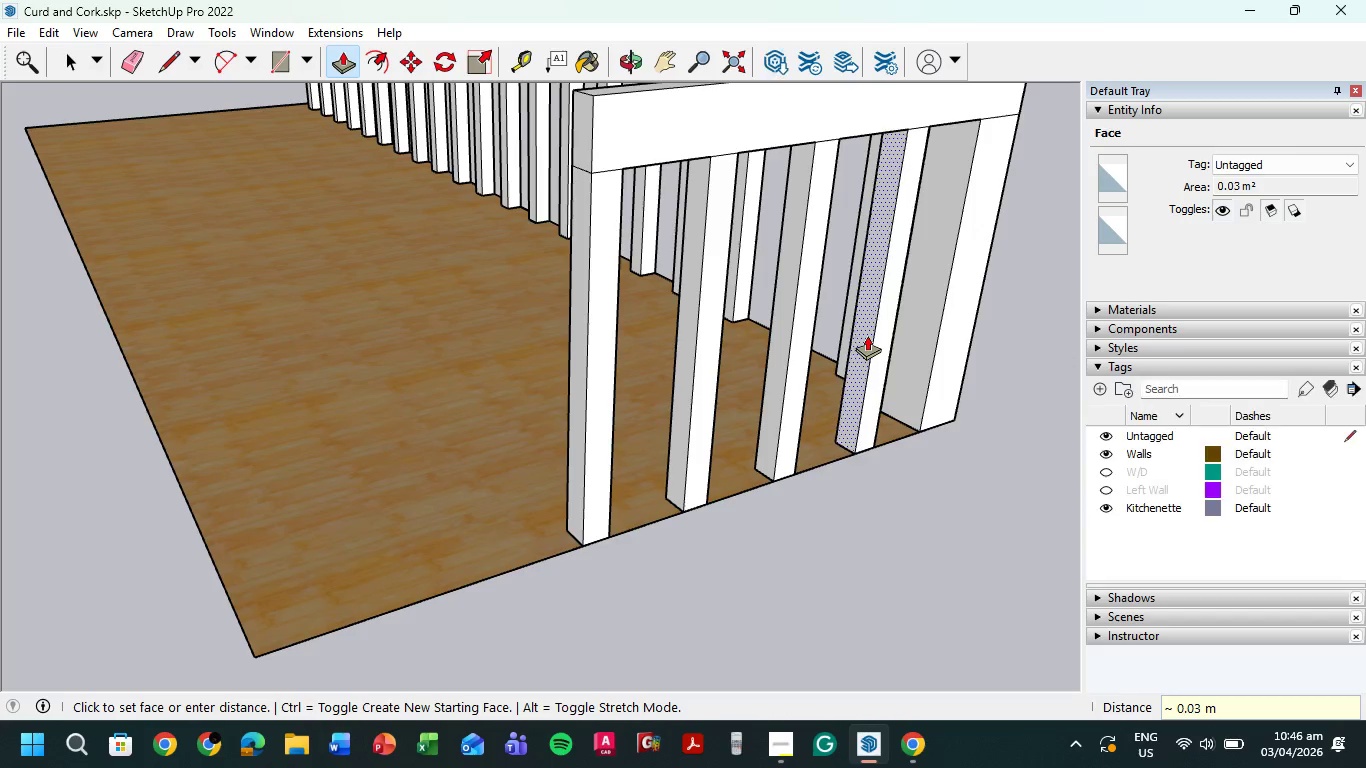 
key(NumpadEnter)
 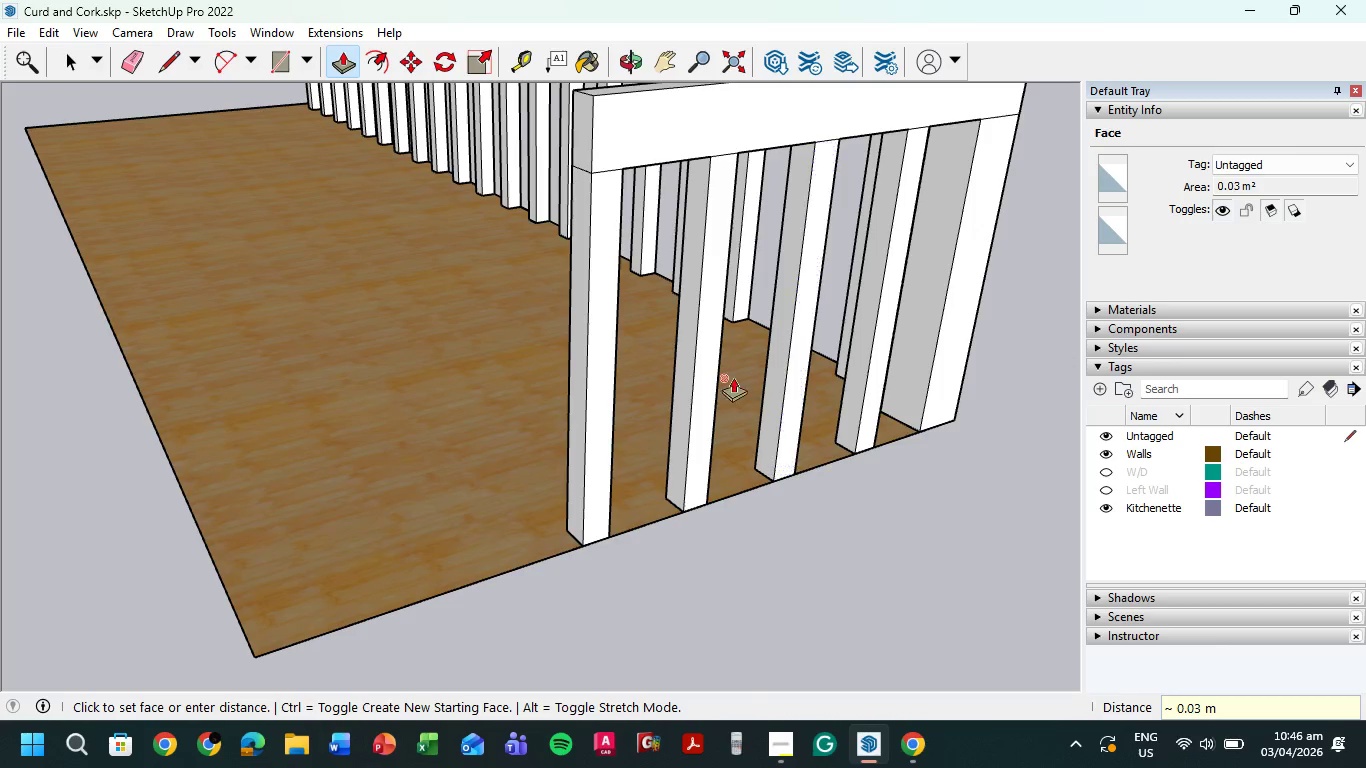 
scroll: coordinate [770, 482], scroll_direction: down, amount: 10.0
 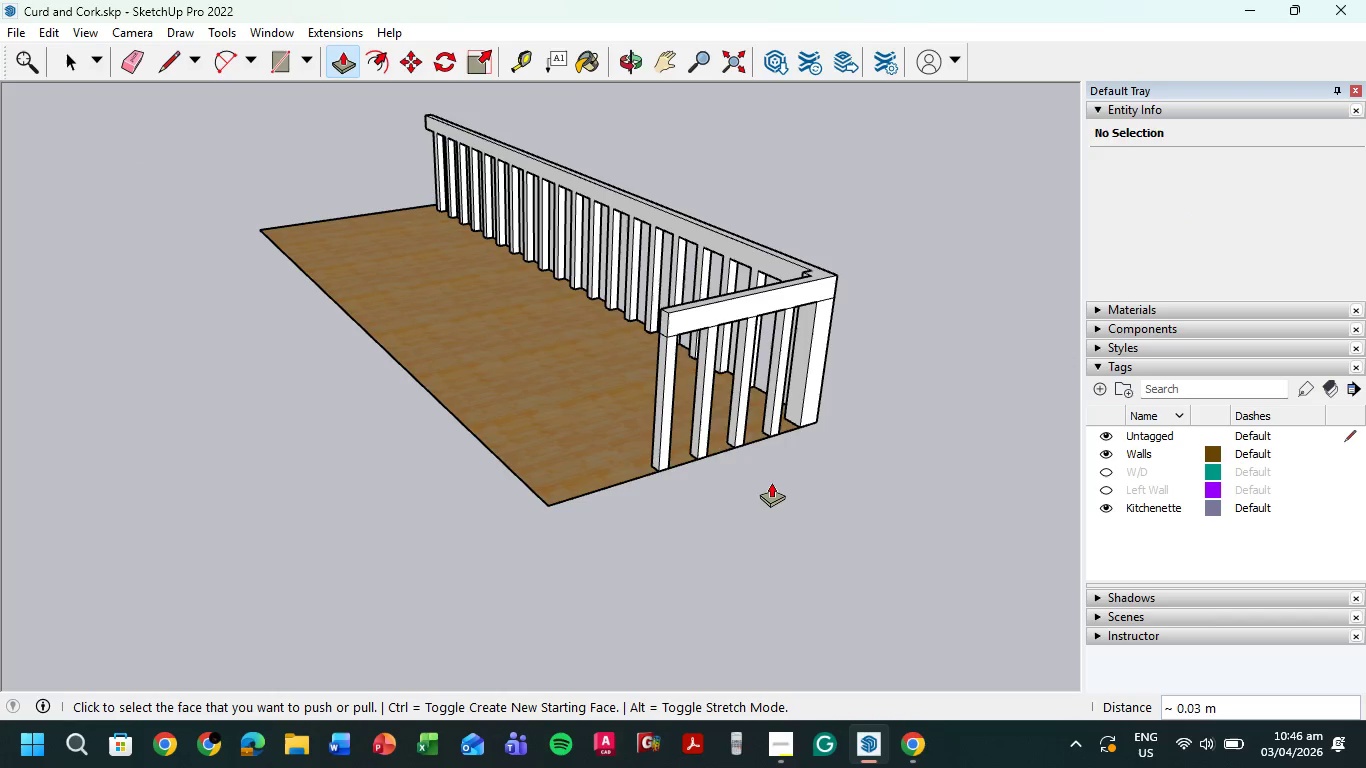 
key(Escape)
 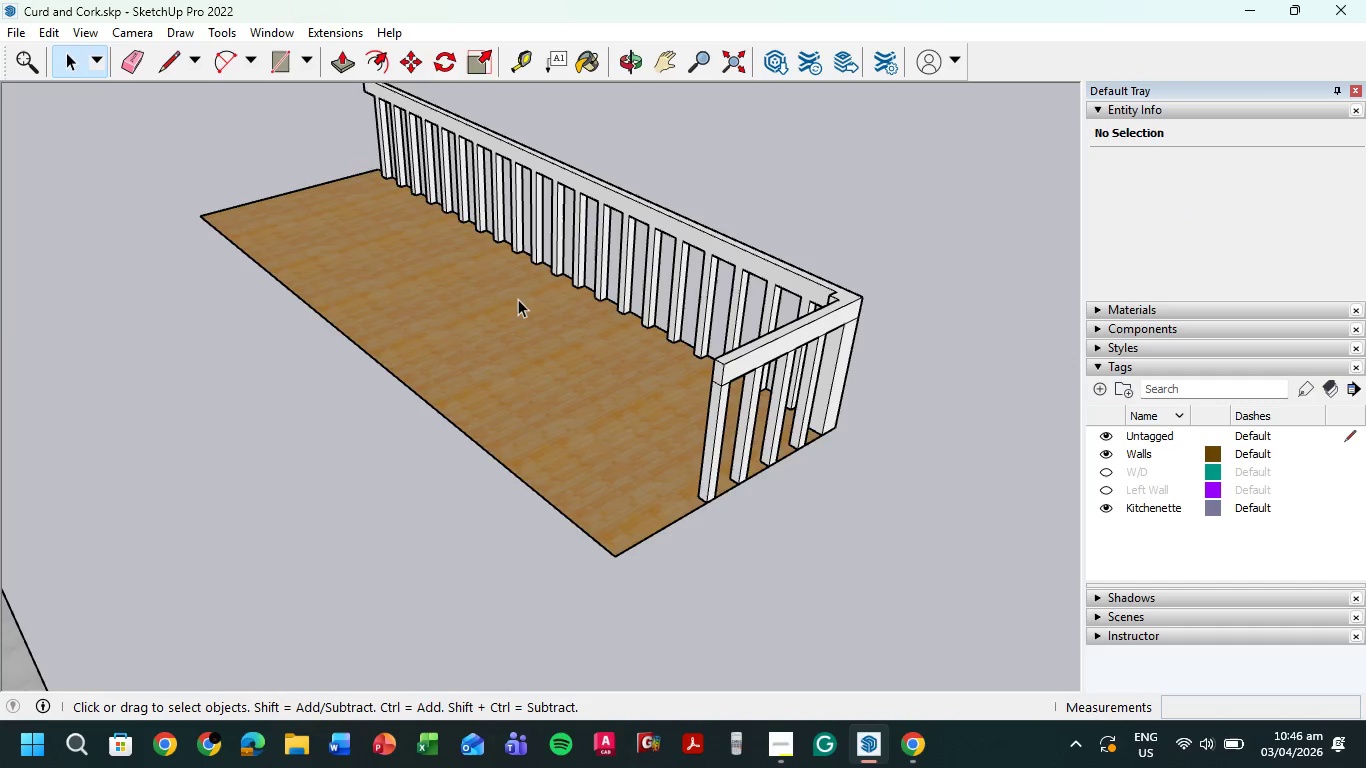 
wait(5.42)
 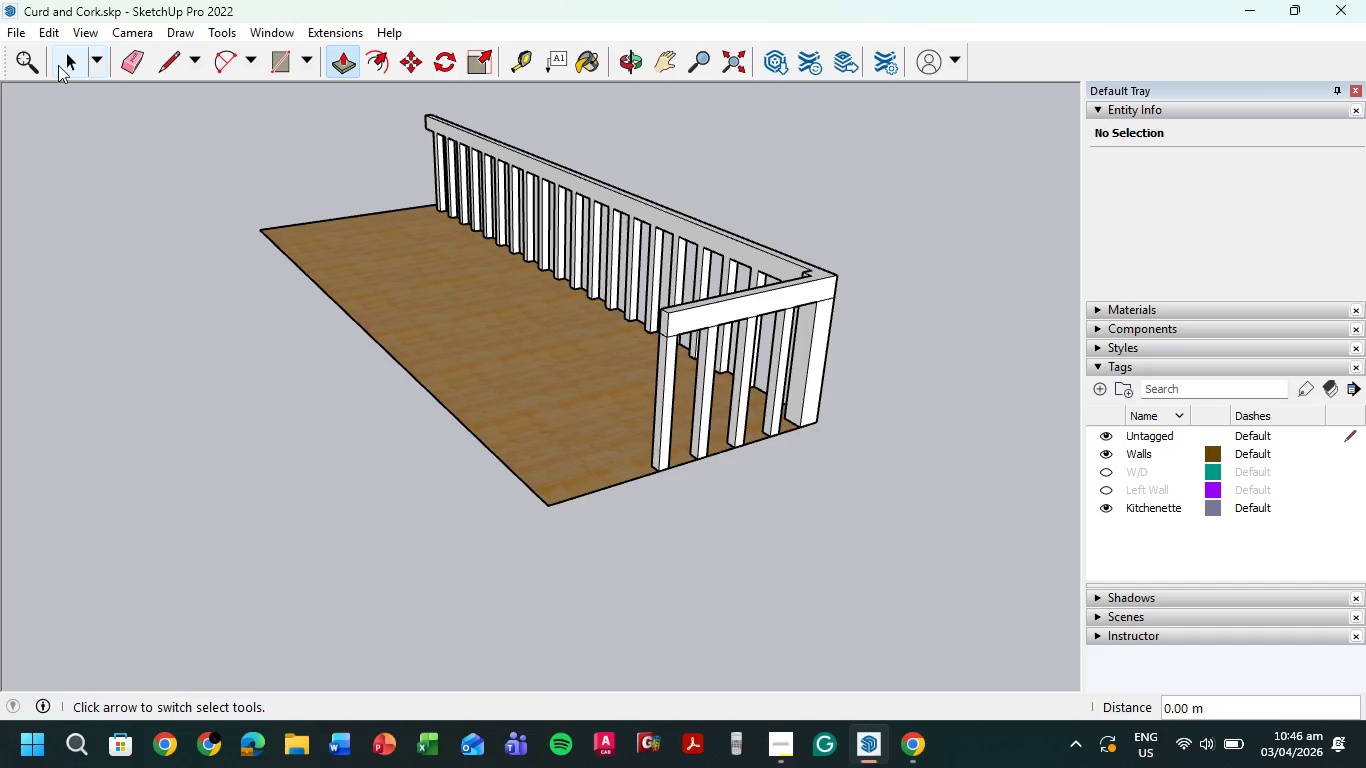 
left_click([594, 65])
 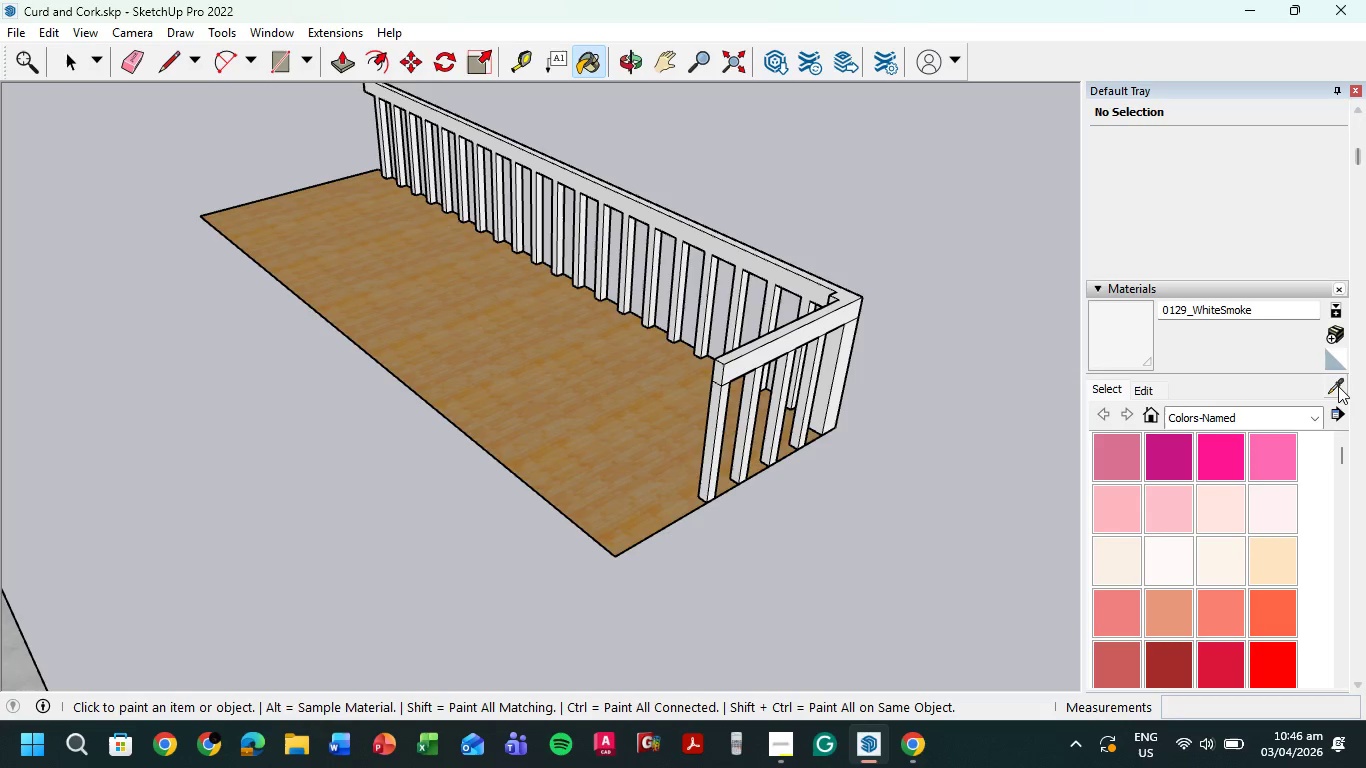 
double_click([567, 313])
 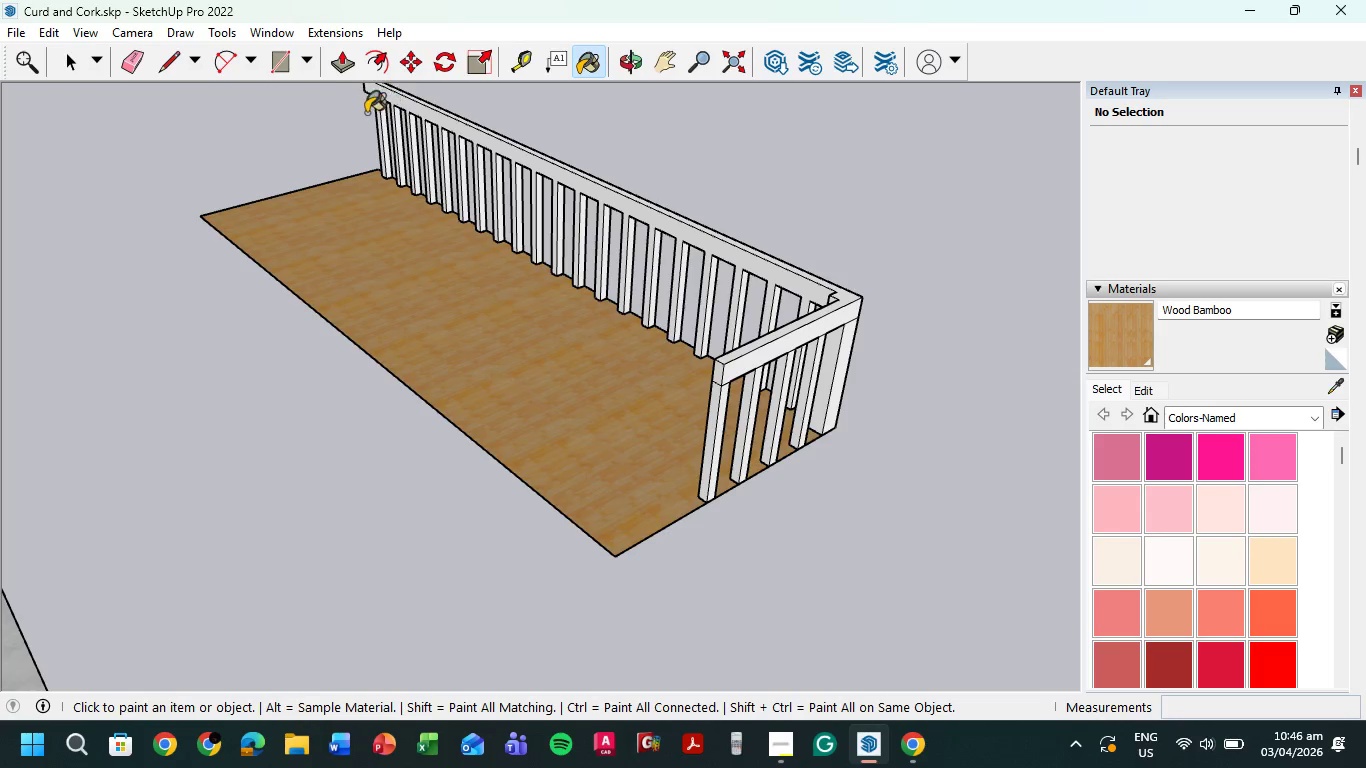 
left_click_drag(start_coordinate=[354, 107], to_coordinate=[834, 291])
 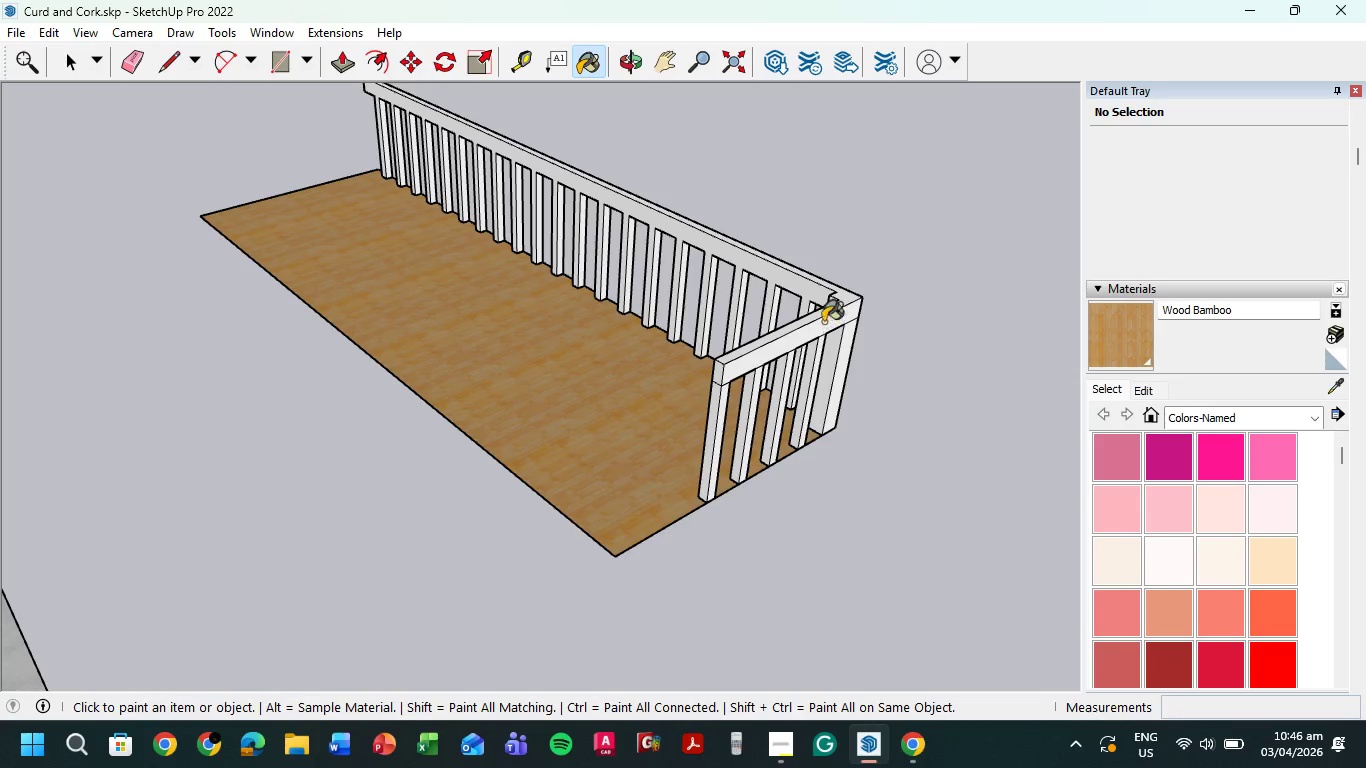 
left_click_drag(start_coordinate=[824, 330], to_coordinate=[743, 211])
 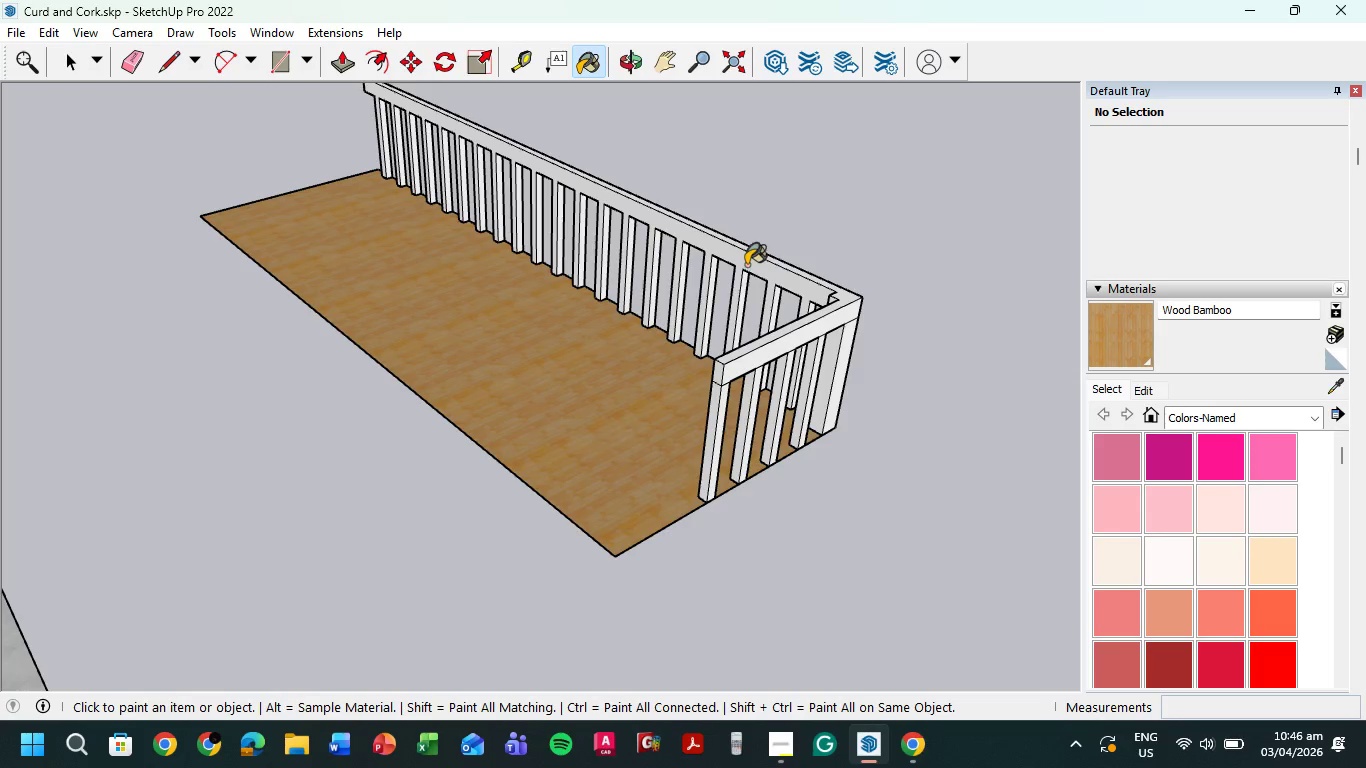 
left_click([746, 265])
 